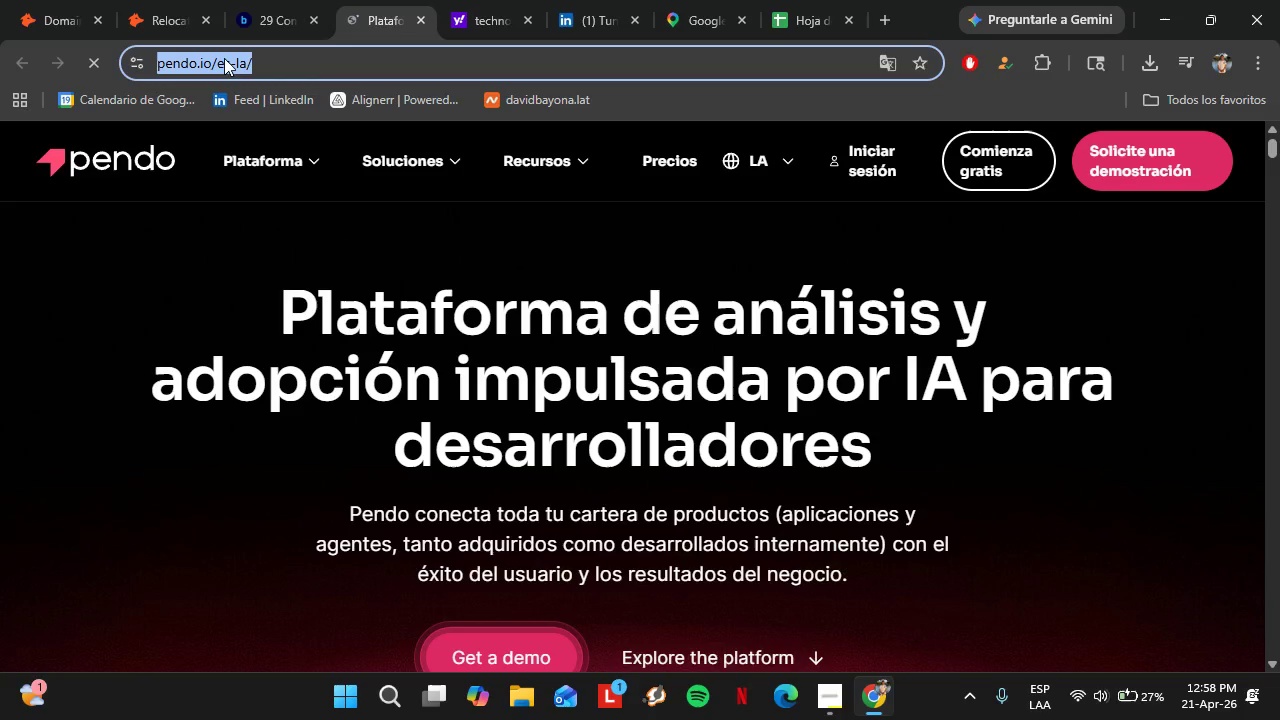 
left_click([221, 57])
 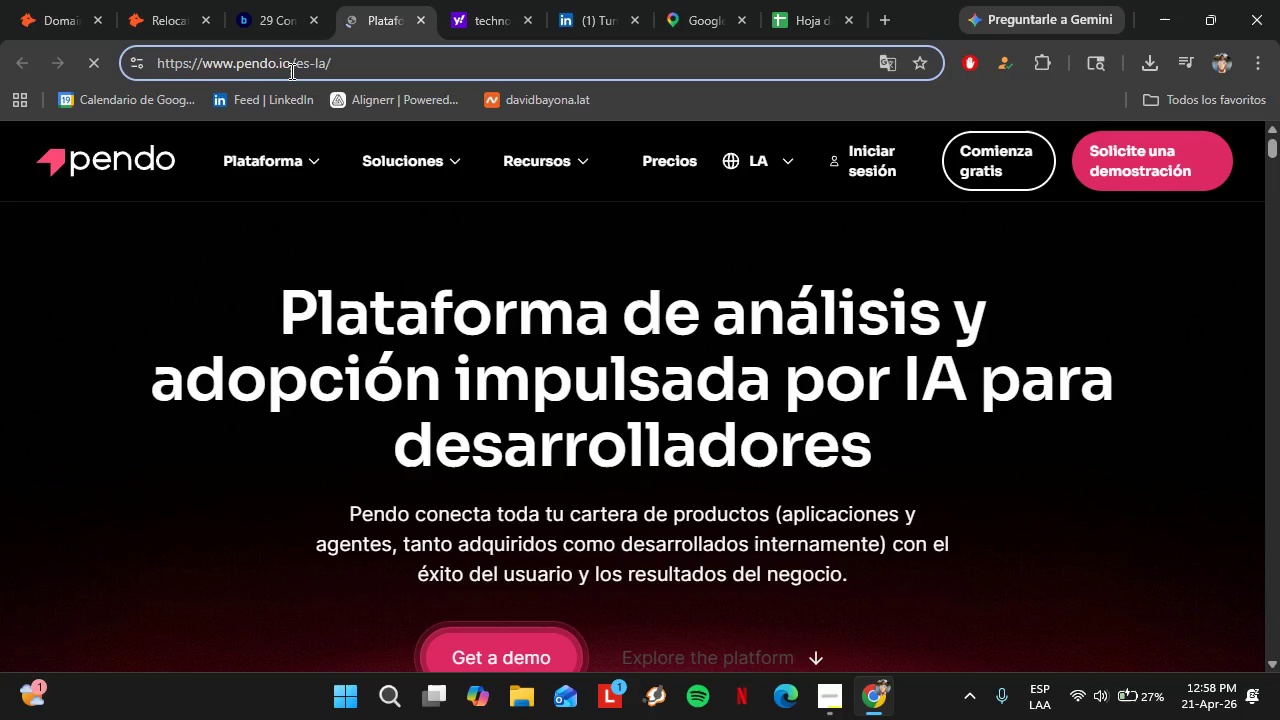 
left_click_drag(start_coordinate=[290, 68], to_coordinate=[205, 72])
 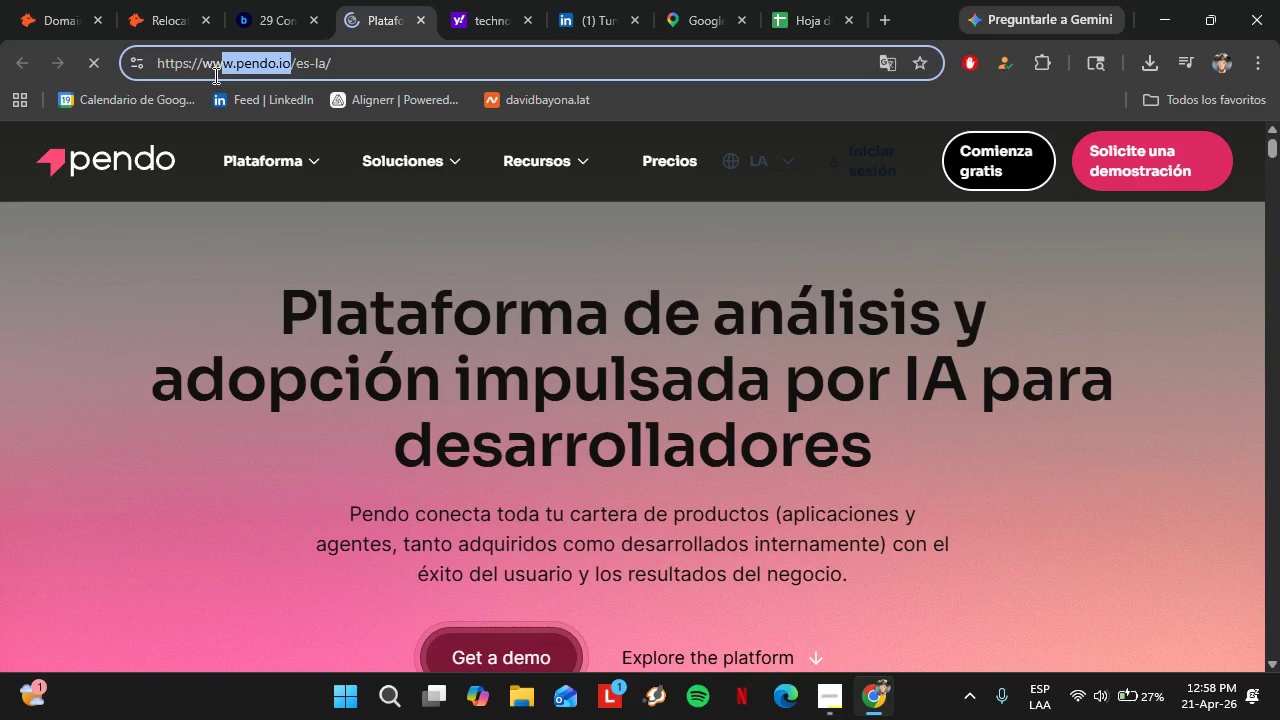 
key(Control+C)
 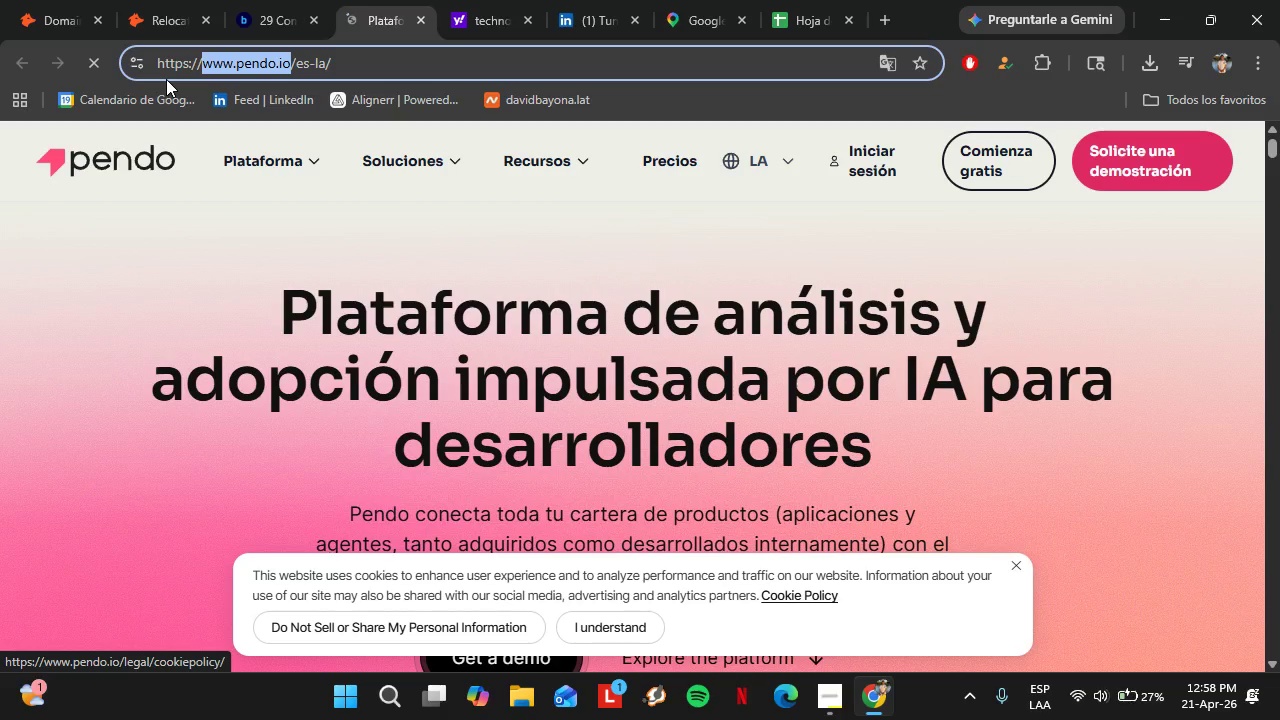 
left_click([67, 0])
 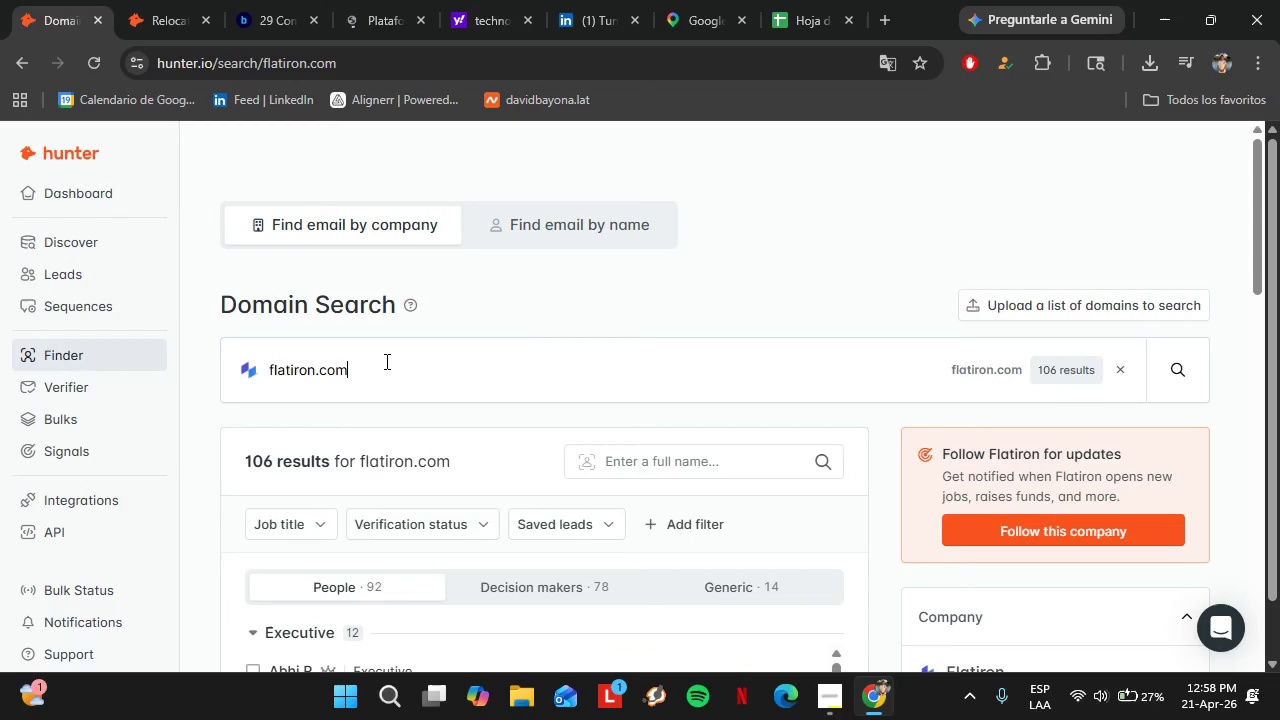 
double_click([385, 361])
 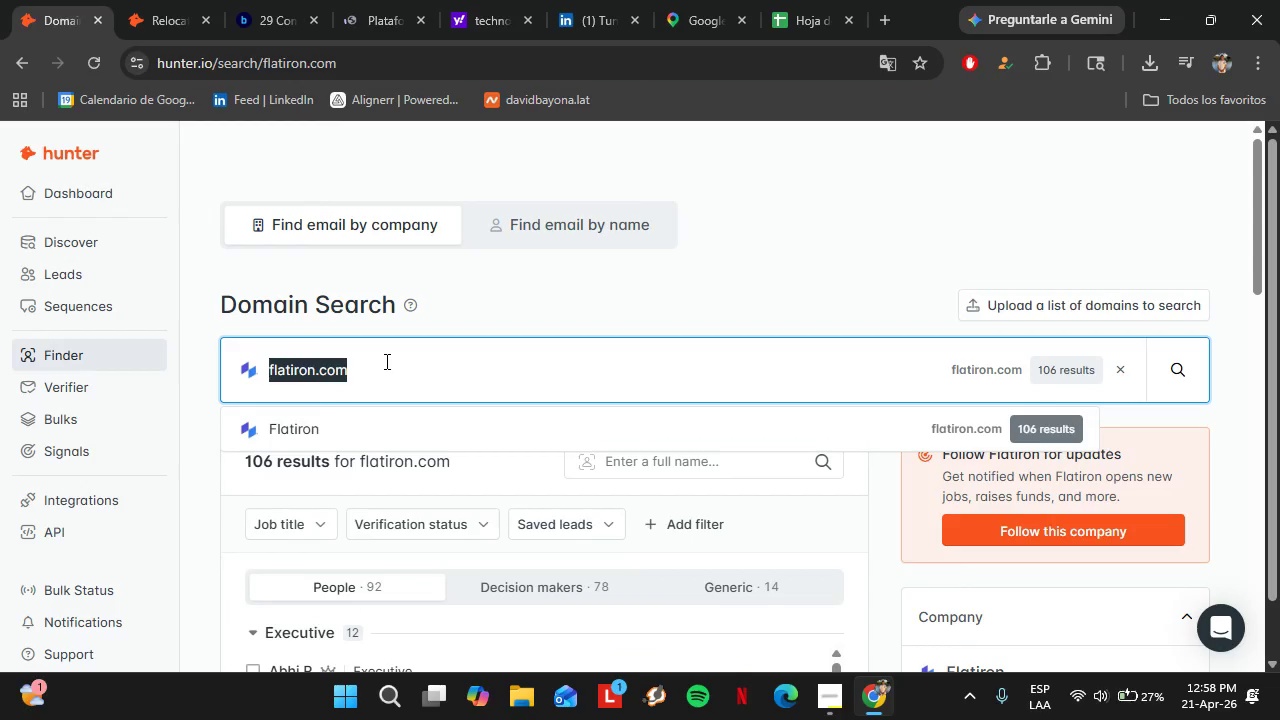 
triple_click([385, 361])
 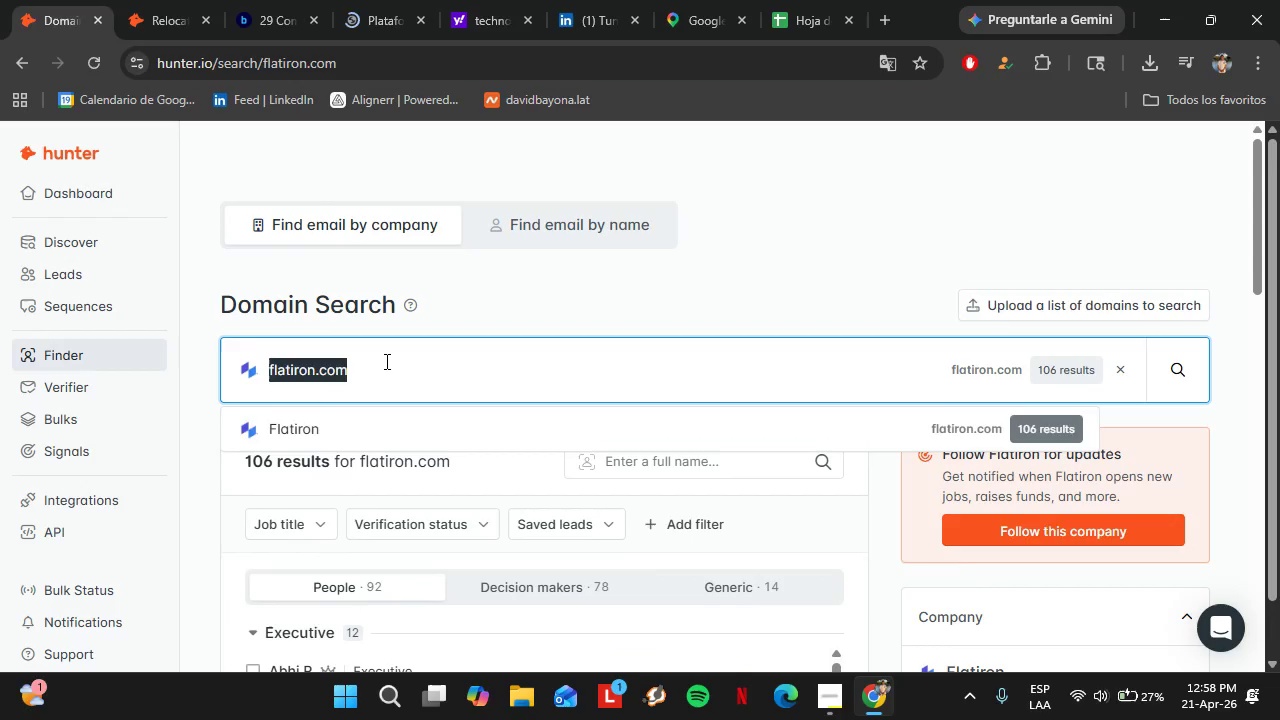 
key(Control+V)
 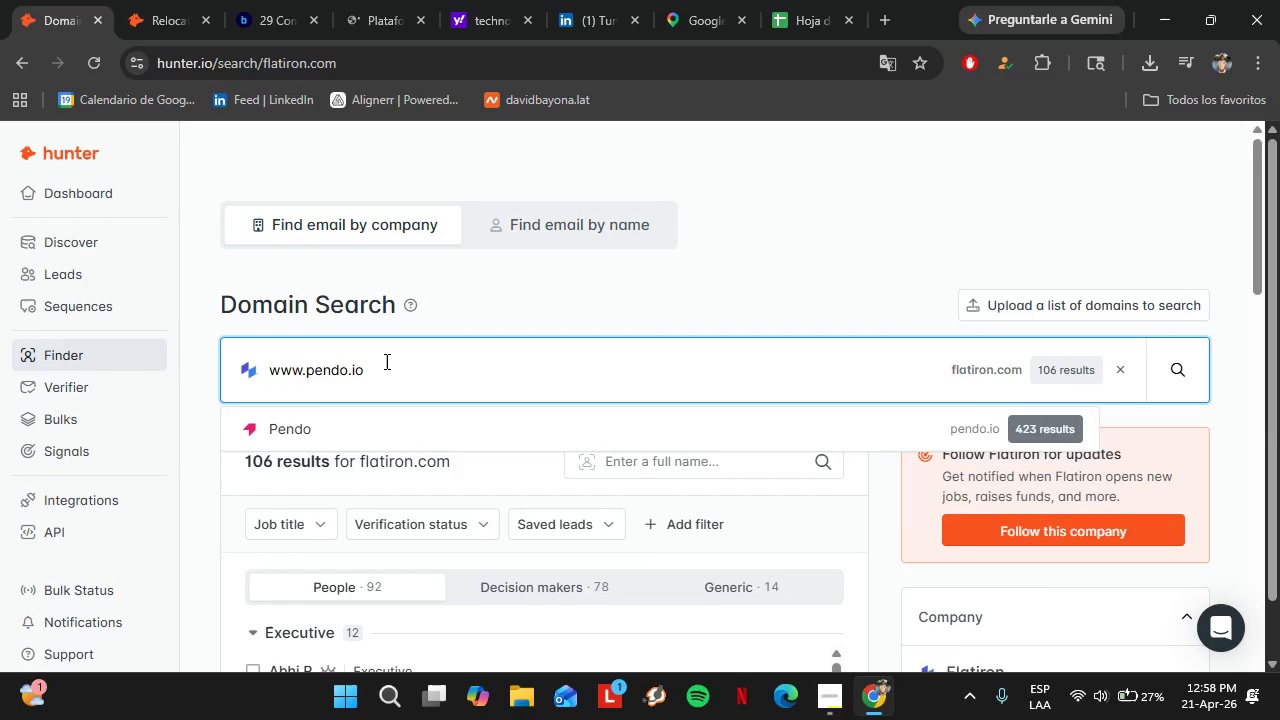 
key(Enter)
 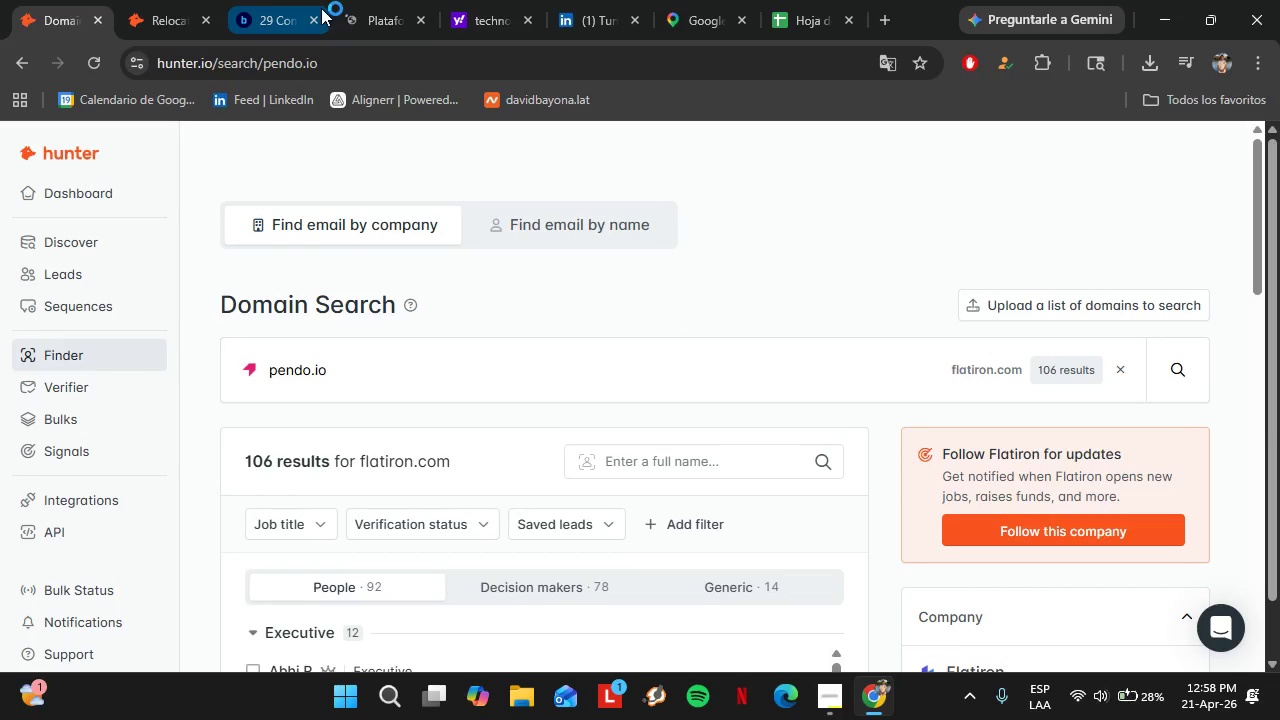 
left_click([341, 0])
 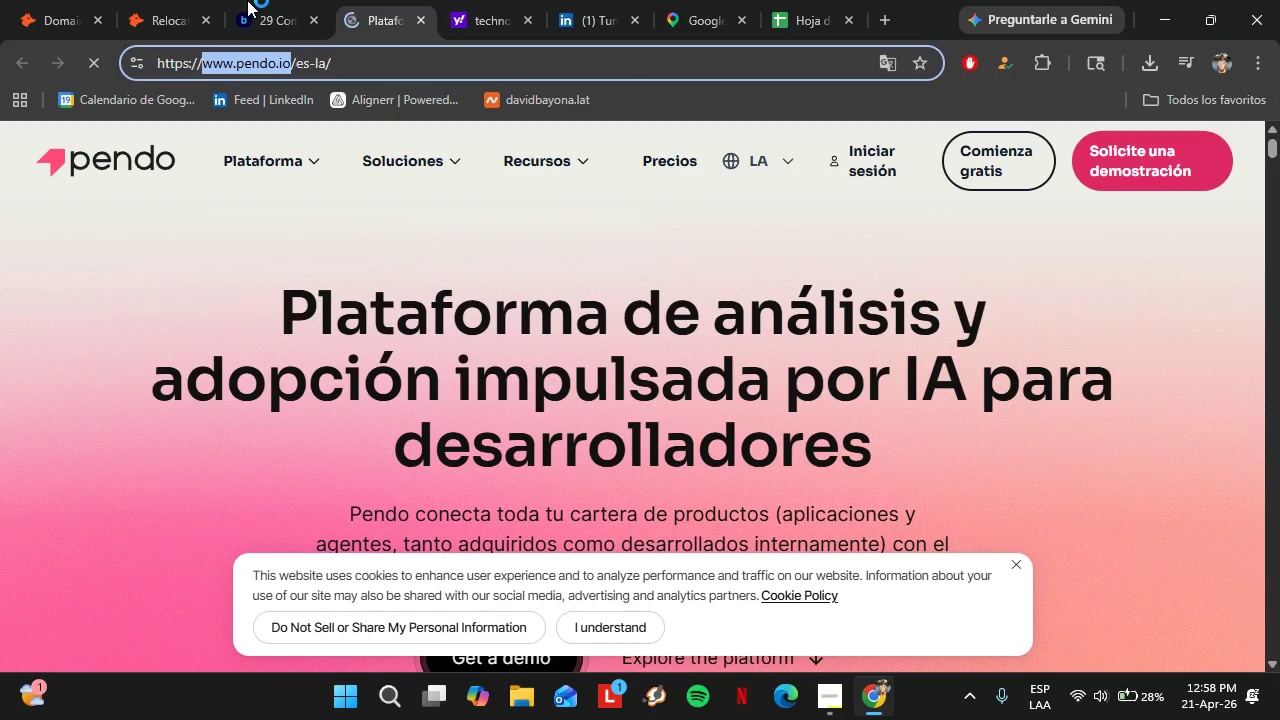 
left_click([267, 0])
 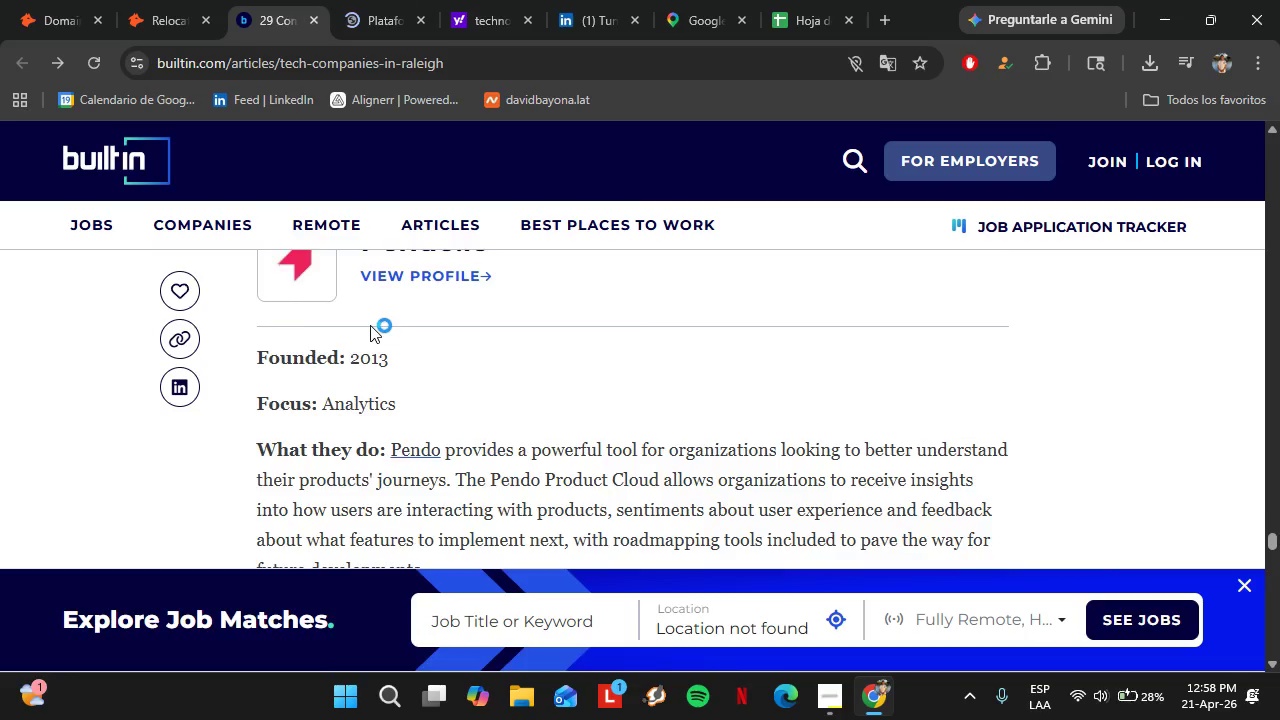 
scroll: coordinate [432, 361], scroll_direction: down, amount: 6.0
 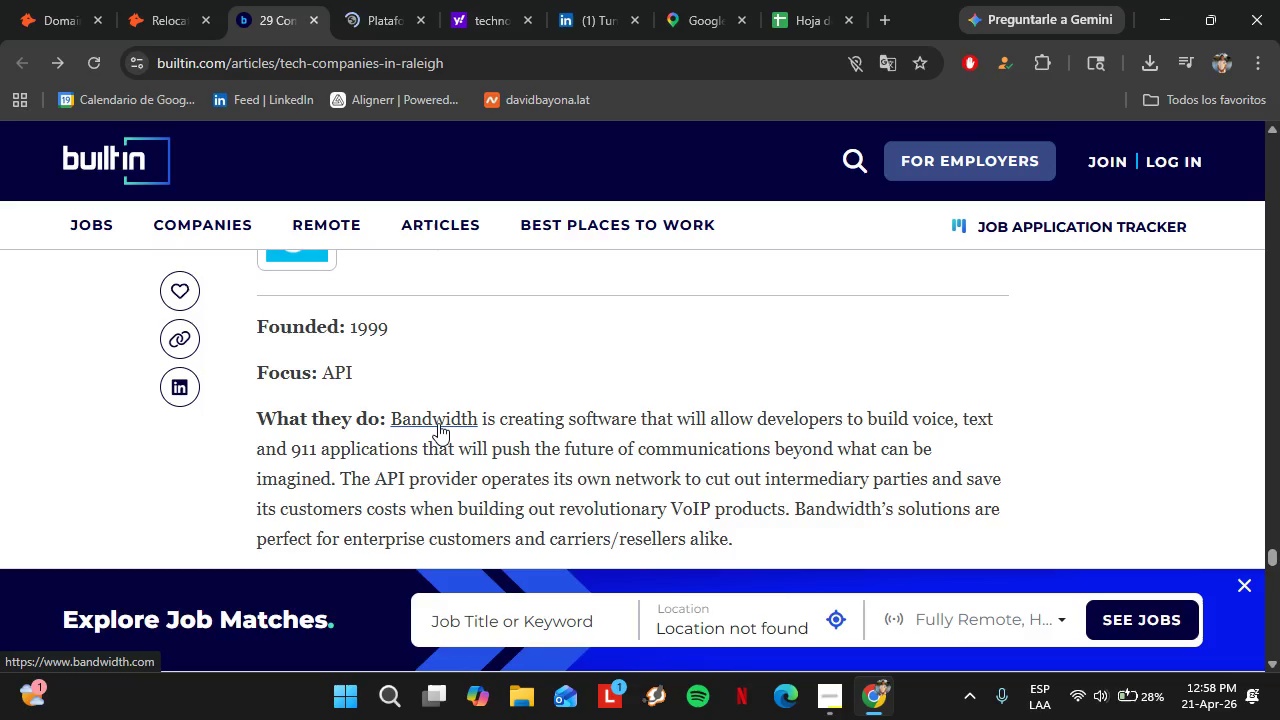 
left_click([438, 423])
 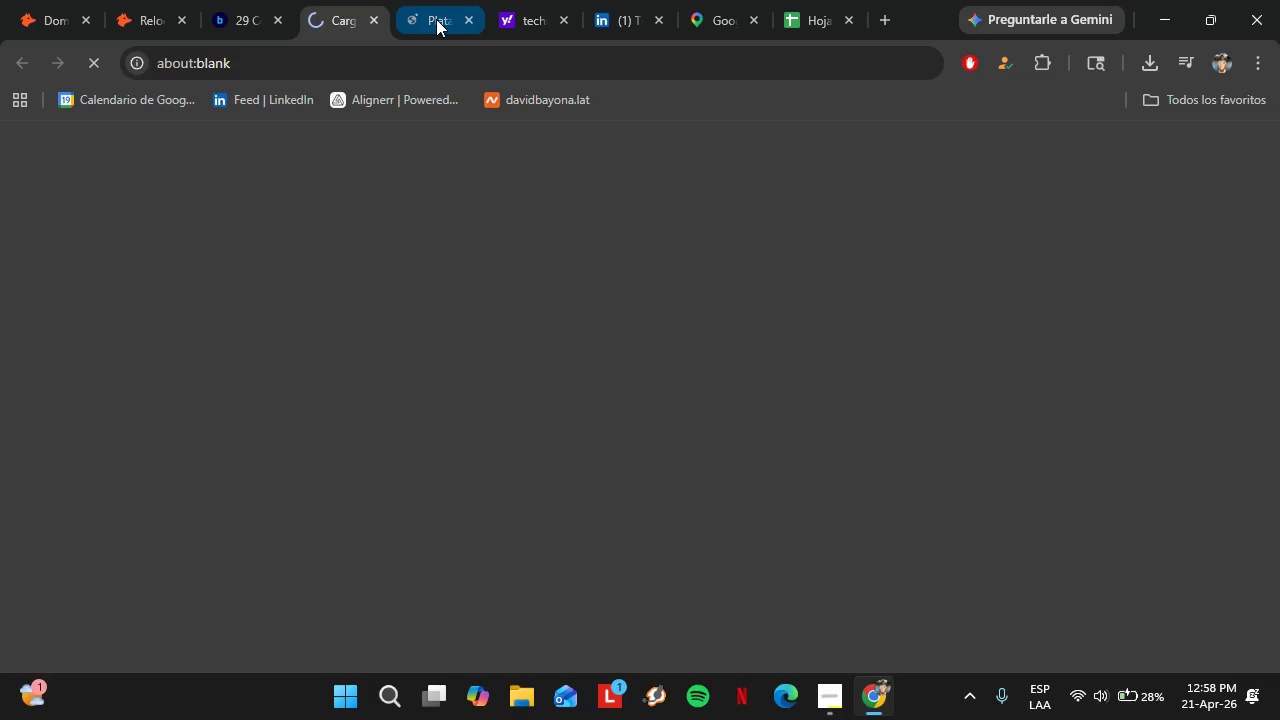 
left_click([436, 18])
 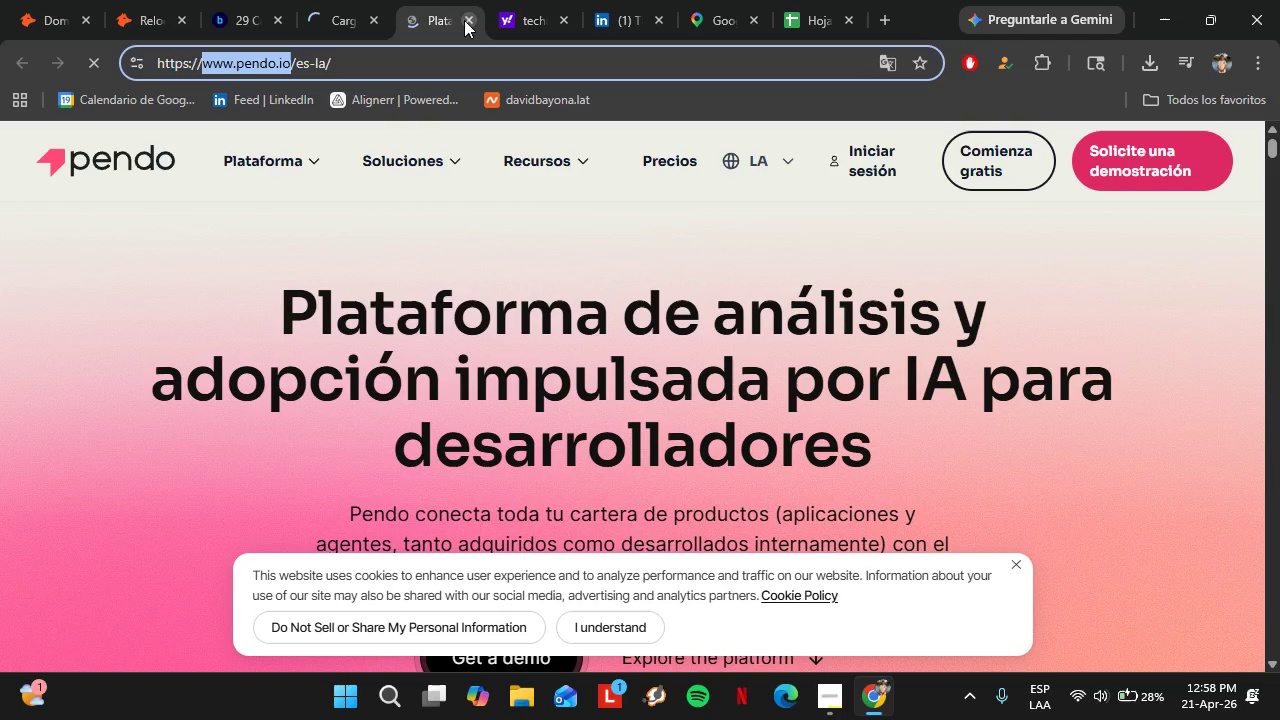 
left_click([464, 20])
 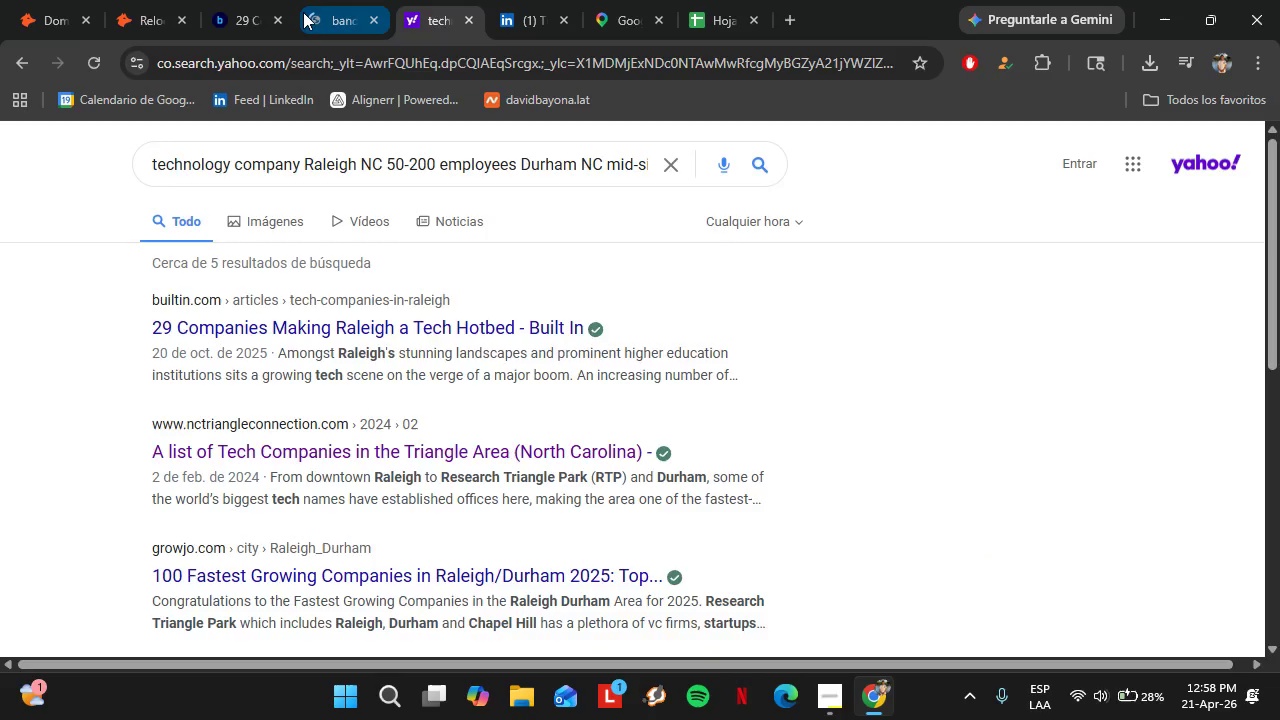 
left_click([303, 12])
 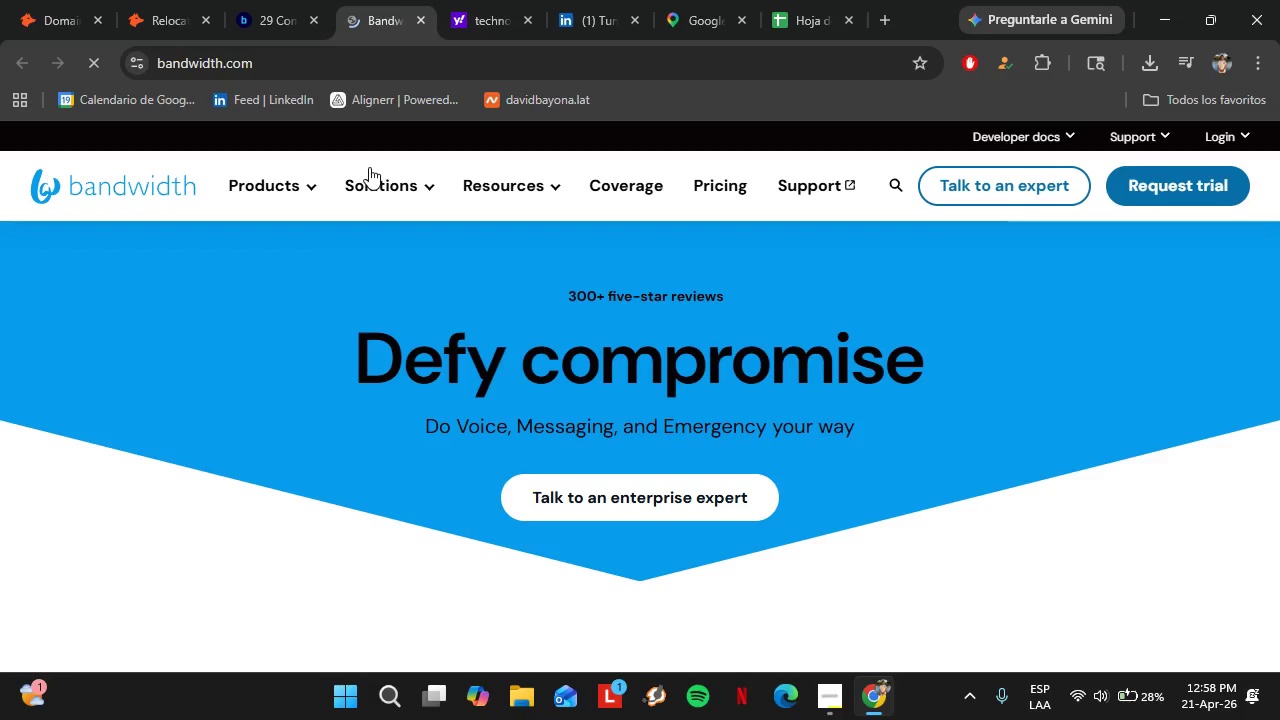 
left_click([259, 66])
 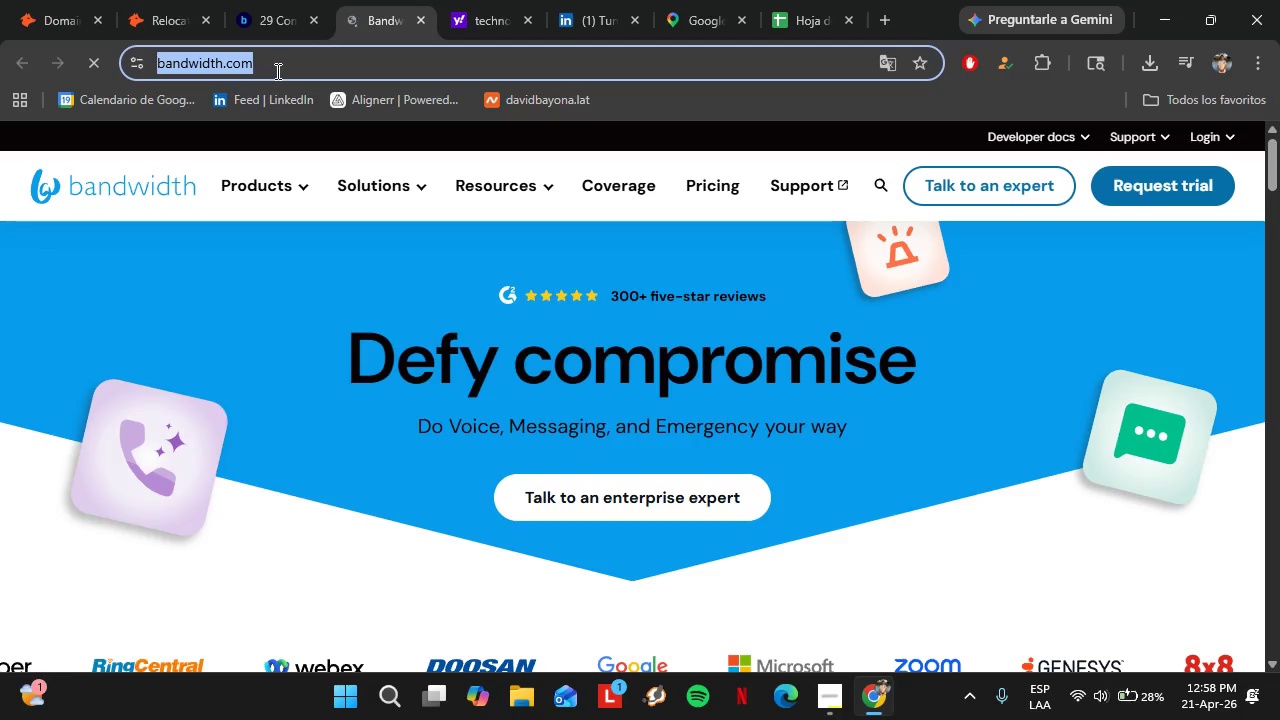 
key(Control+C)
 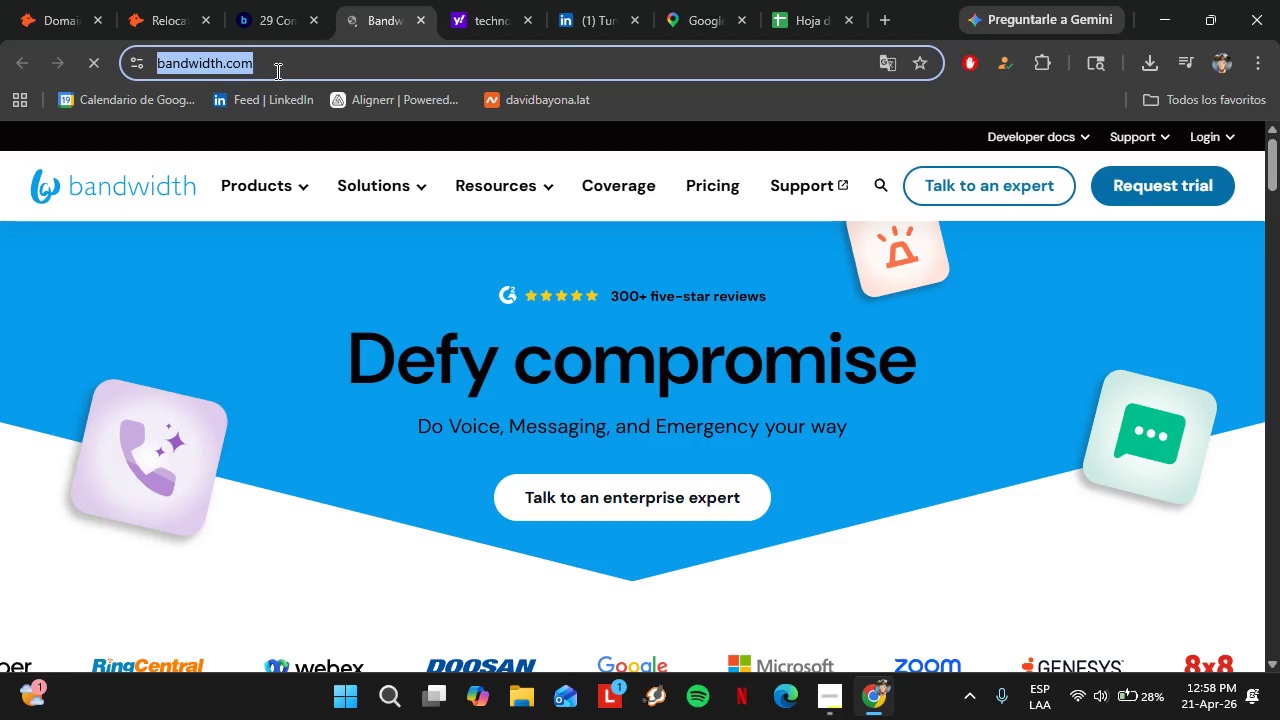 
left_click([51, 0])
 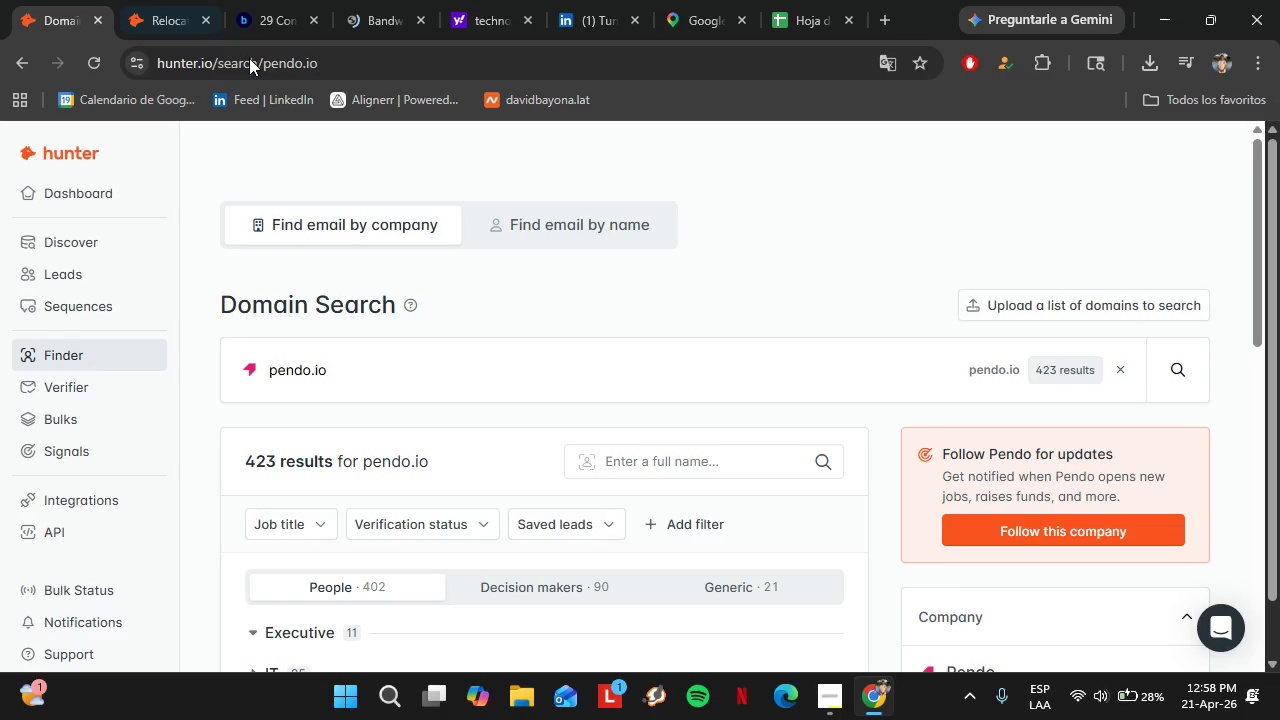 
left_click_drag(start_coordinate=[395, 339], to_coordinate=[238, 387])
 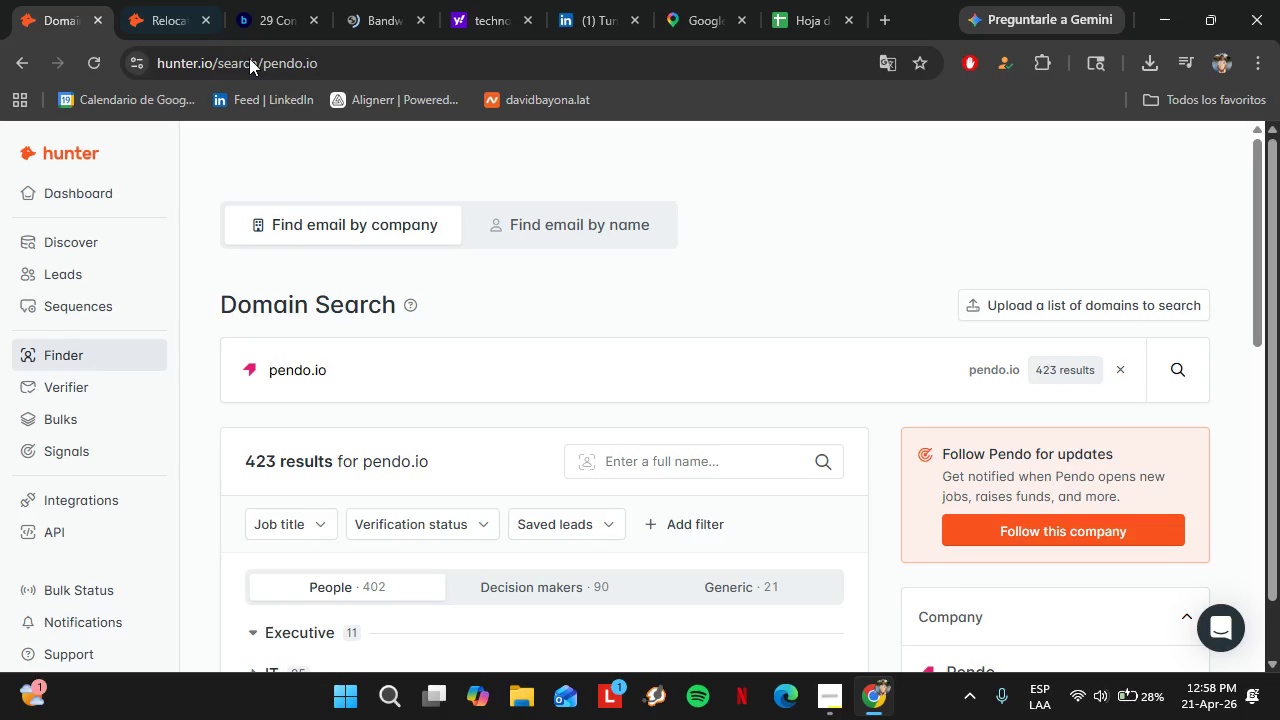 
key(Control+V)
 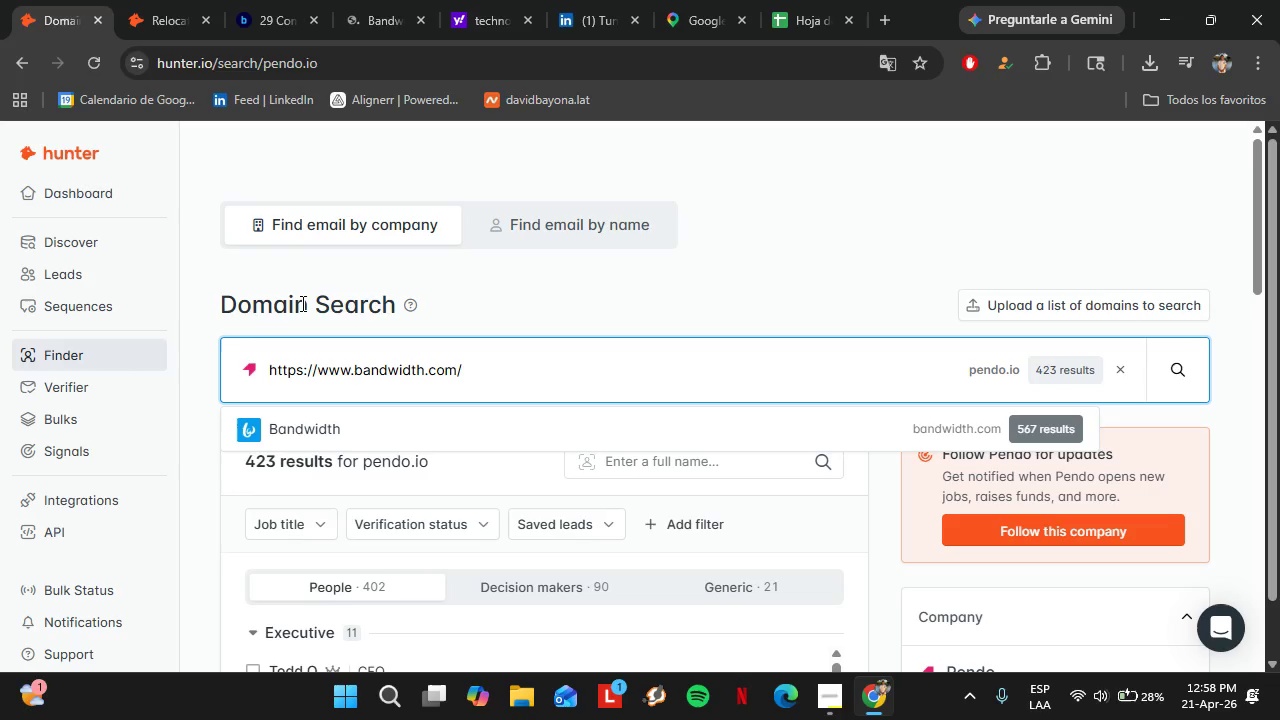 
left_click([380, 0])
 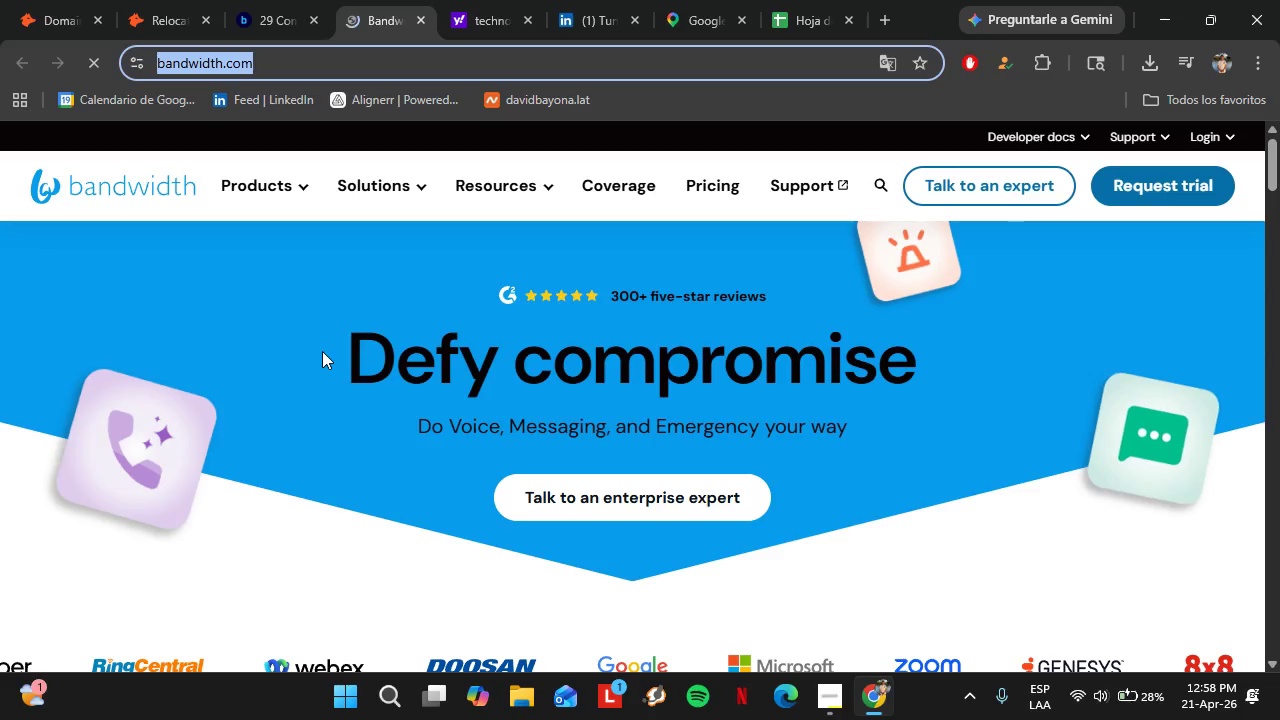 
scroll: coordinate [322, 351], scroll_direction: down, amount: 1.0
 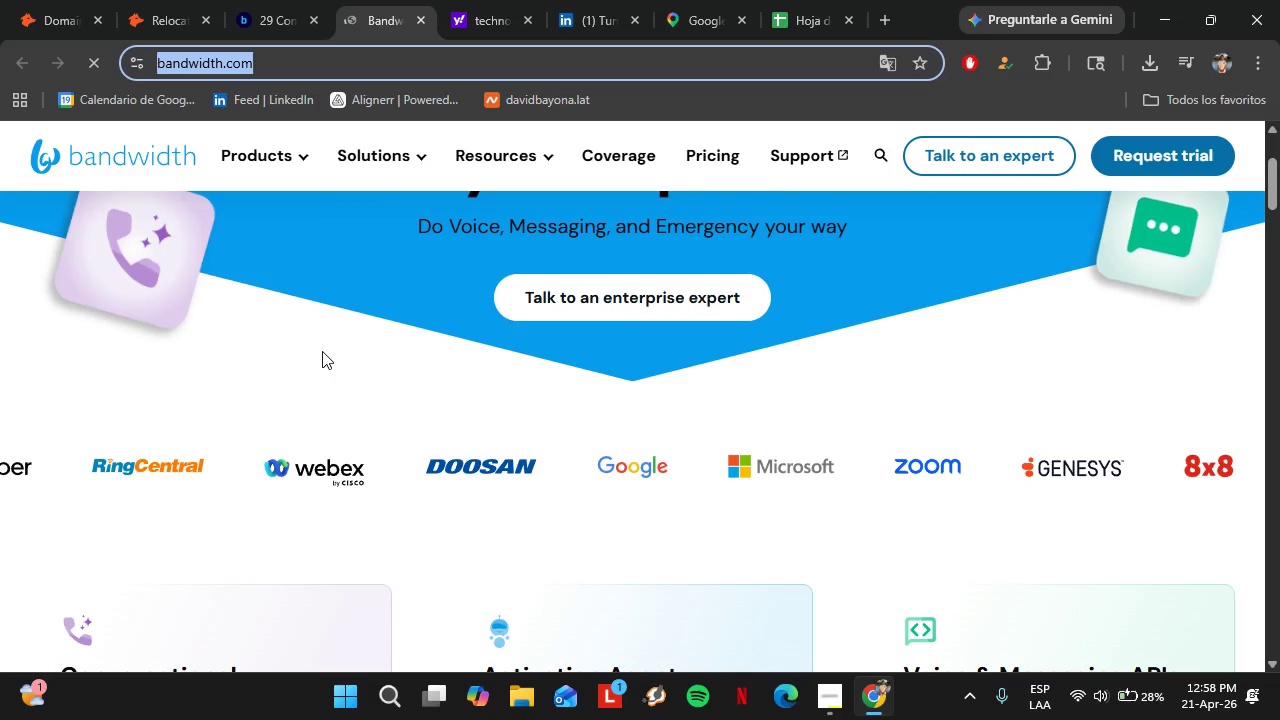 
scroll: coordinate [322, 351], scroll_direction: up, amount: 4.0
 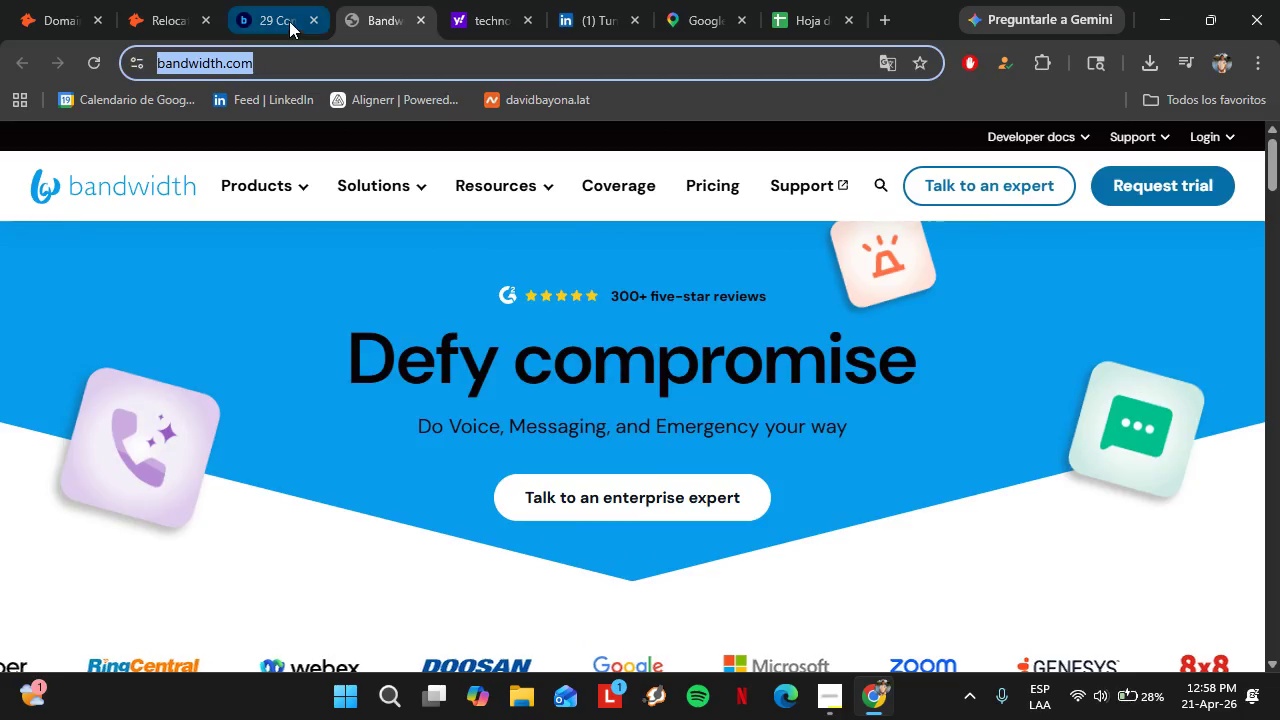 
left_click([289, 21])
 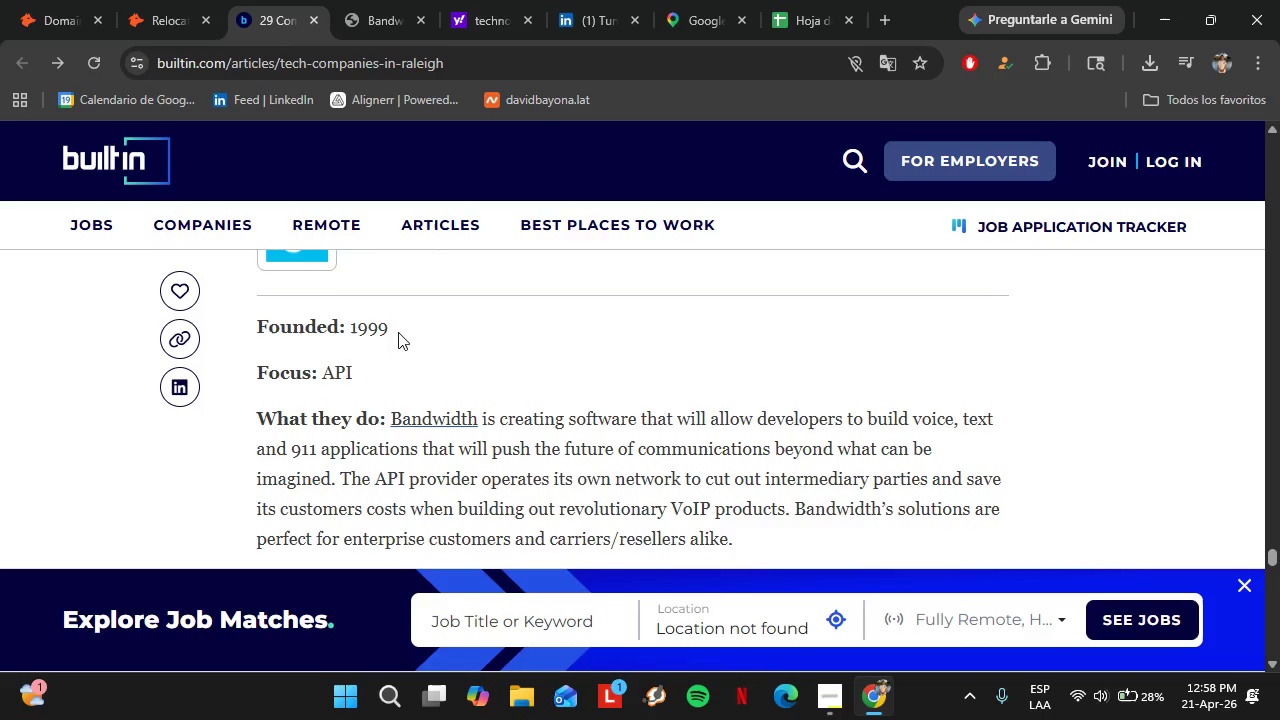 
scroll: coordinate [462, 379], scroll_direction: down, amount: 6.0
 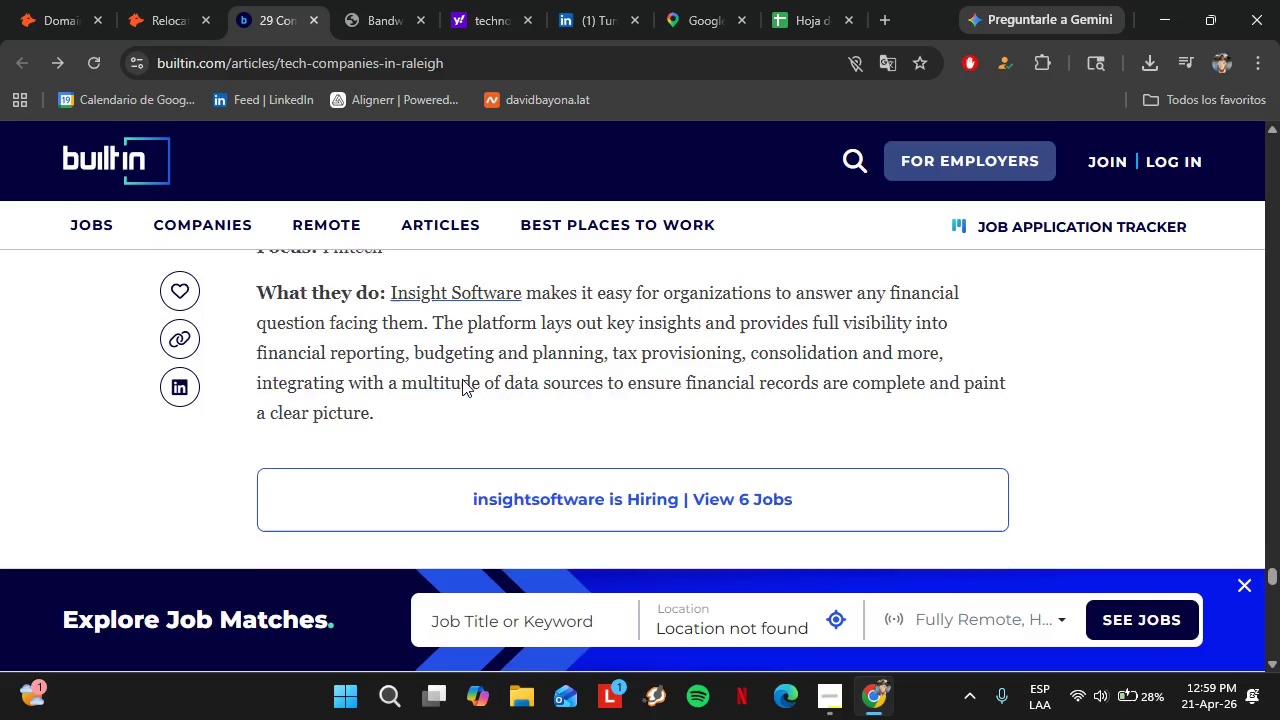 
scroll: coordinate [462, 378], scroll_direction: none, amount: 0.0
 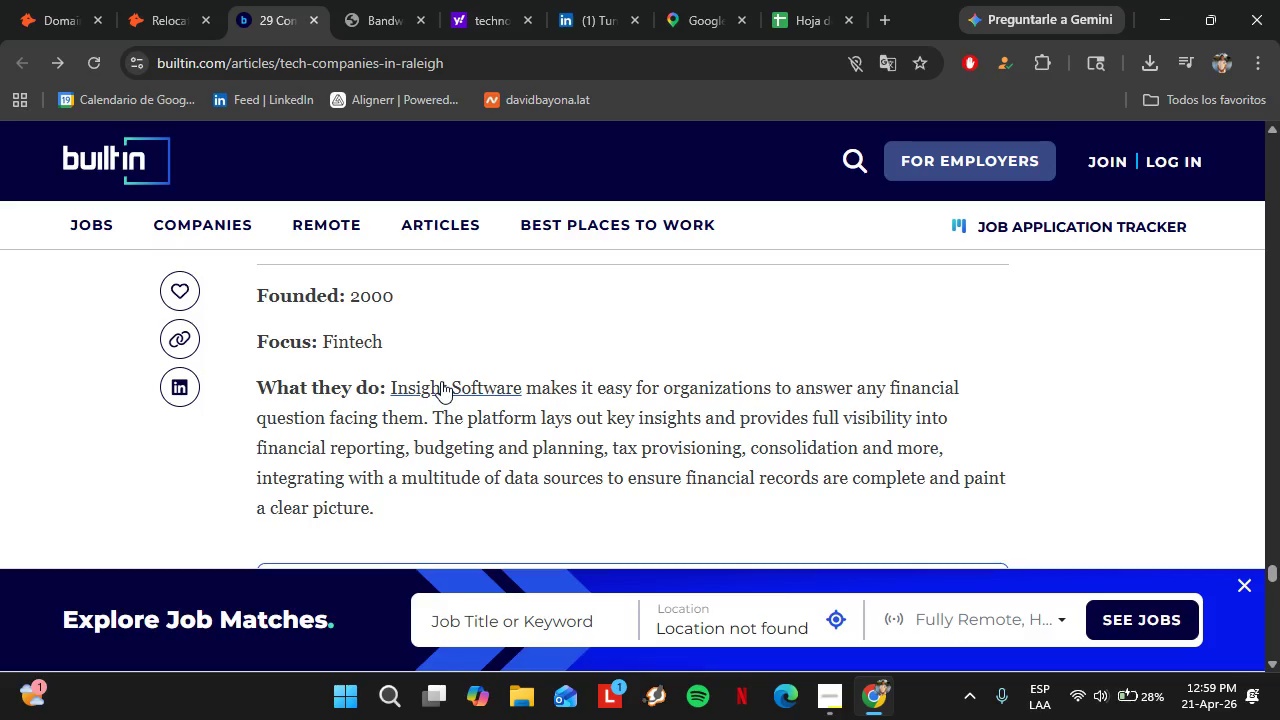 
left_click([441, 381])
 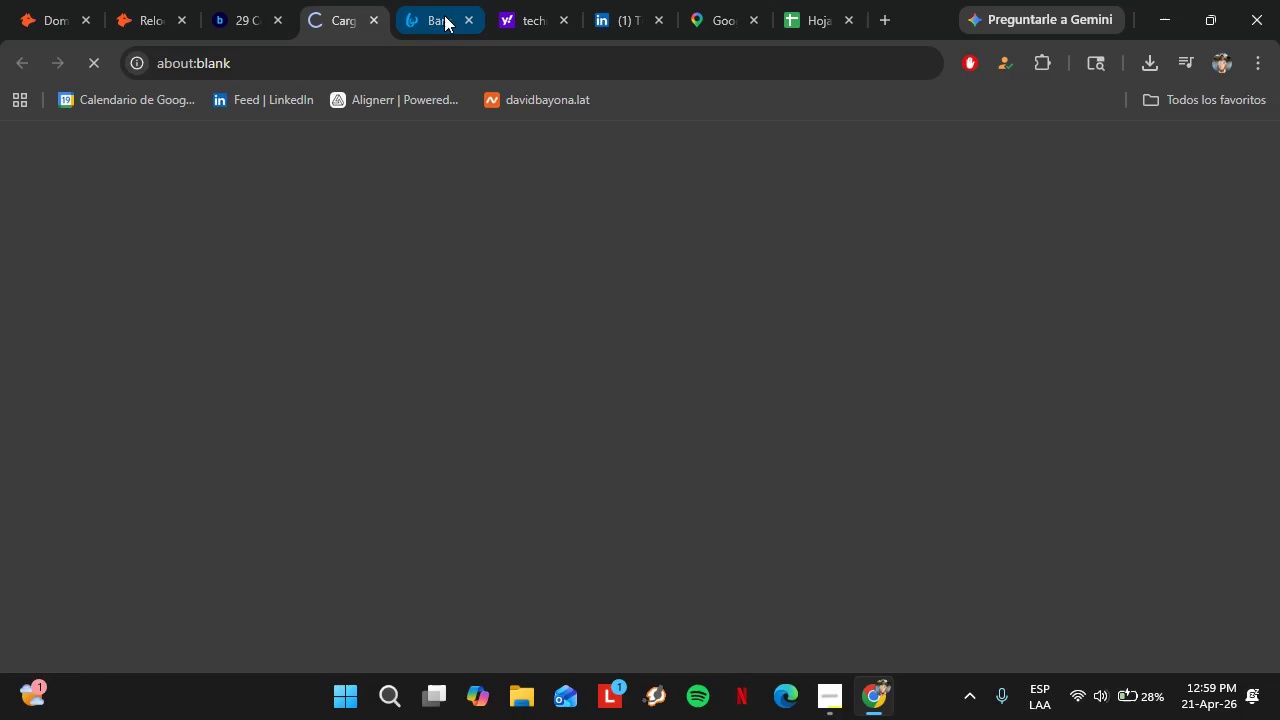 
left_click([444, 15])
 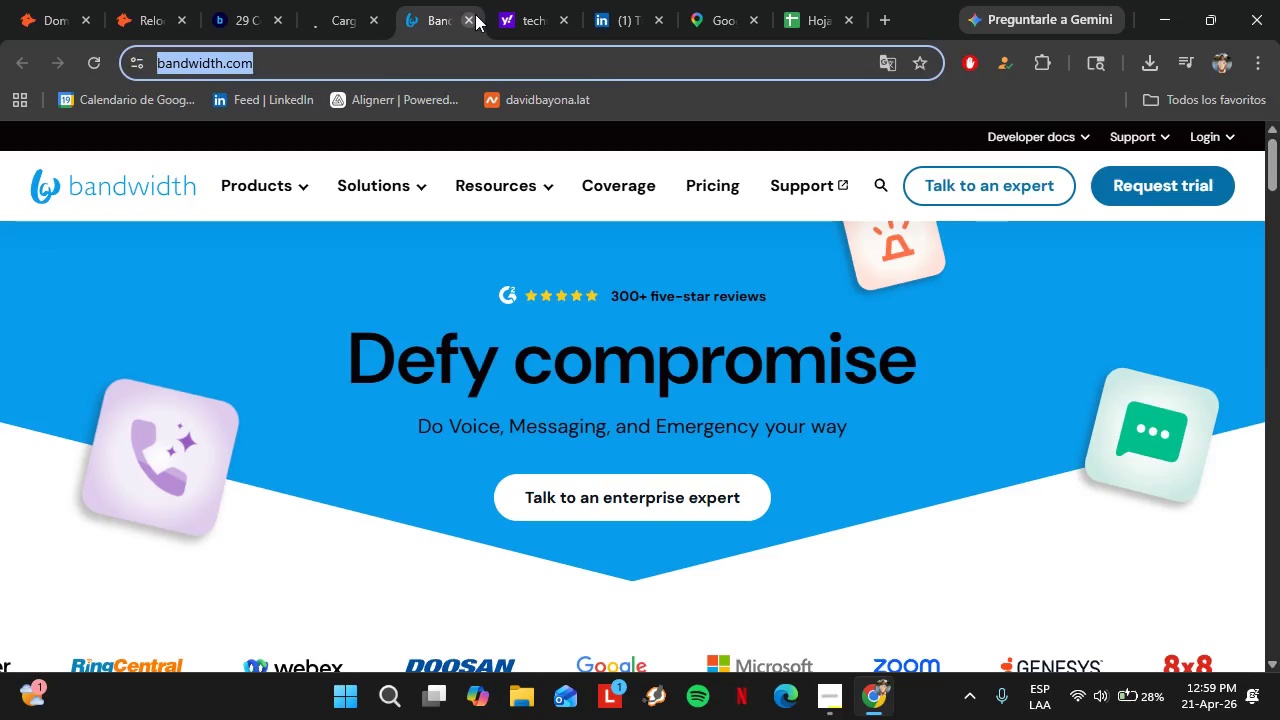 
left_click([475, 14])
 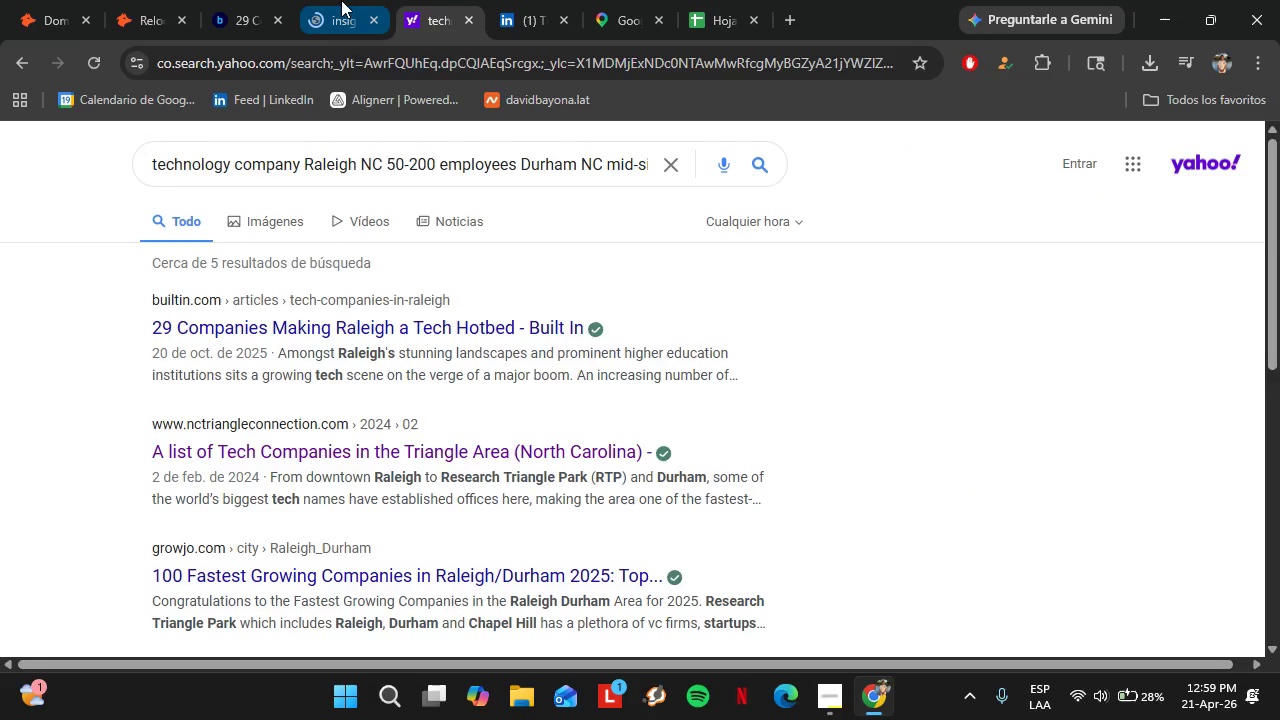 
left_click([341, 0])
 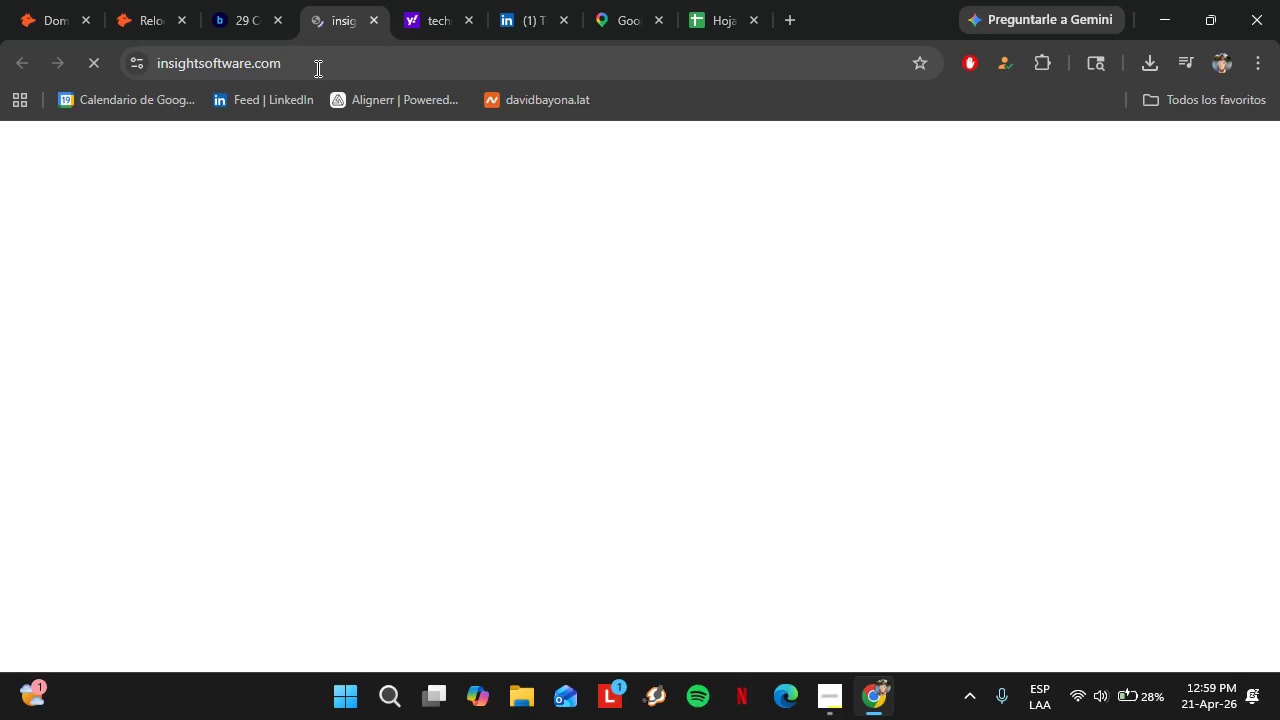 
left_click([316, 68])
 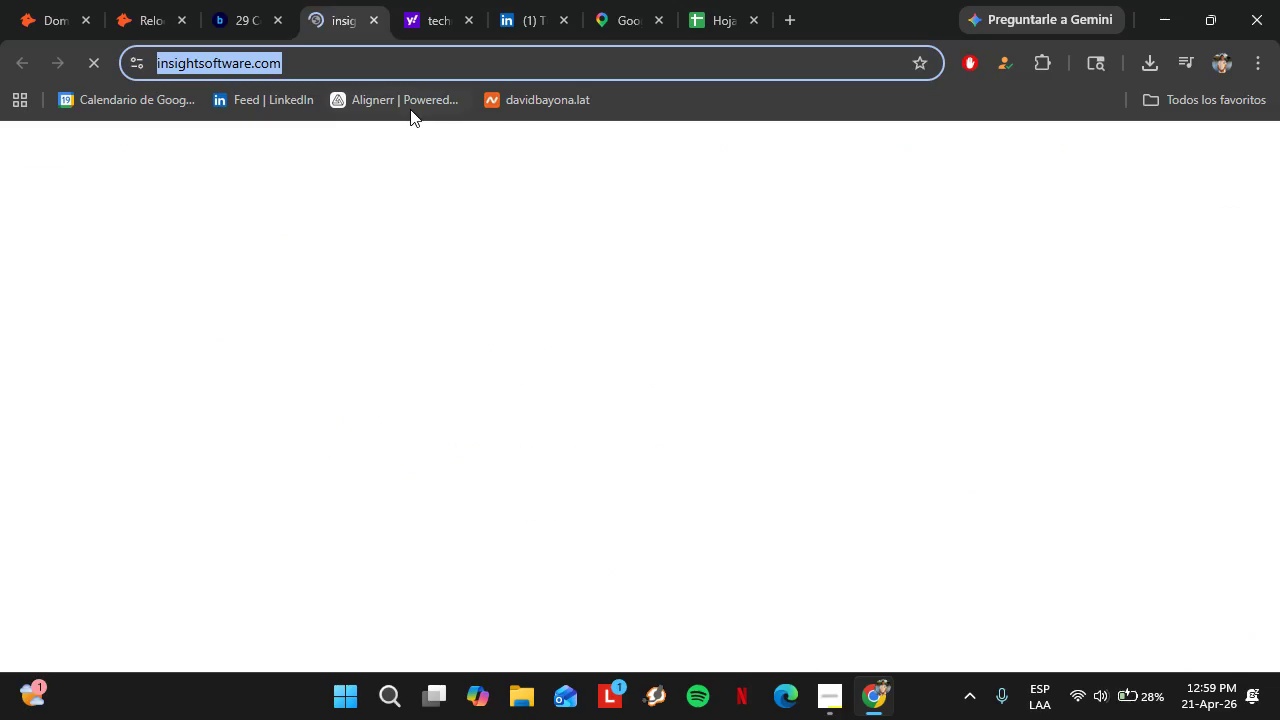 
key(Control+C)
 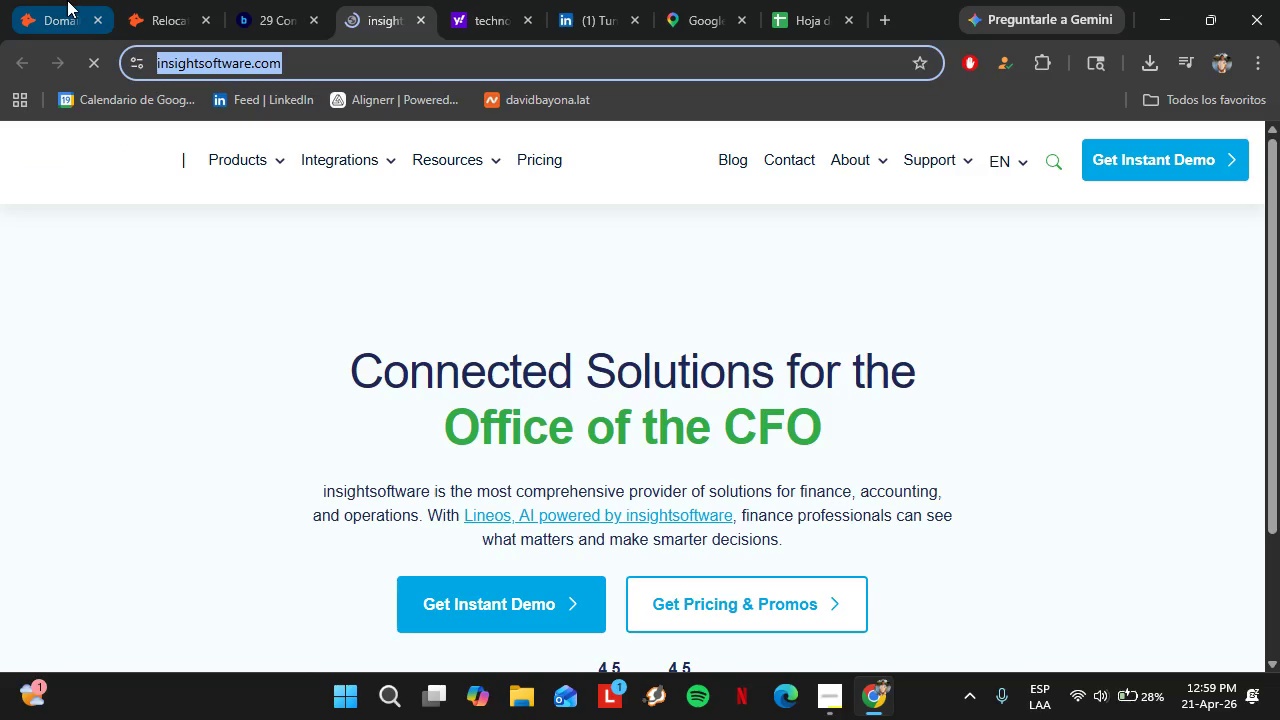 
left_click([67, 0])
 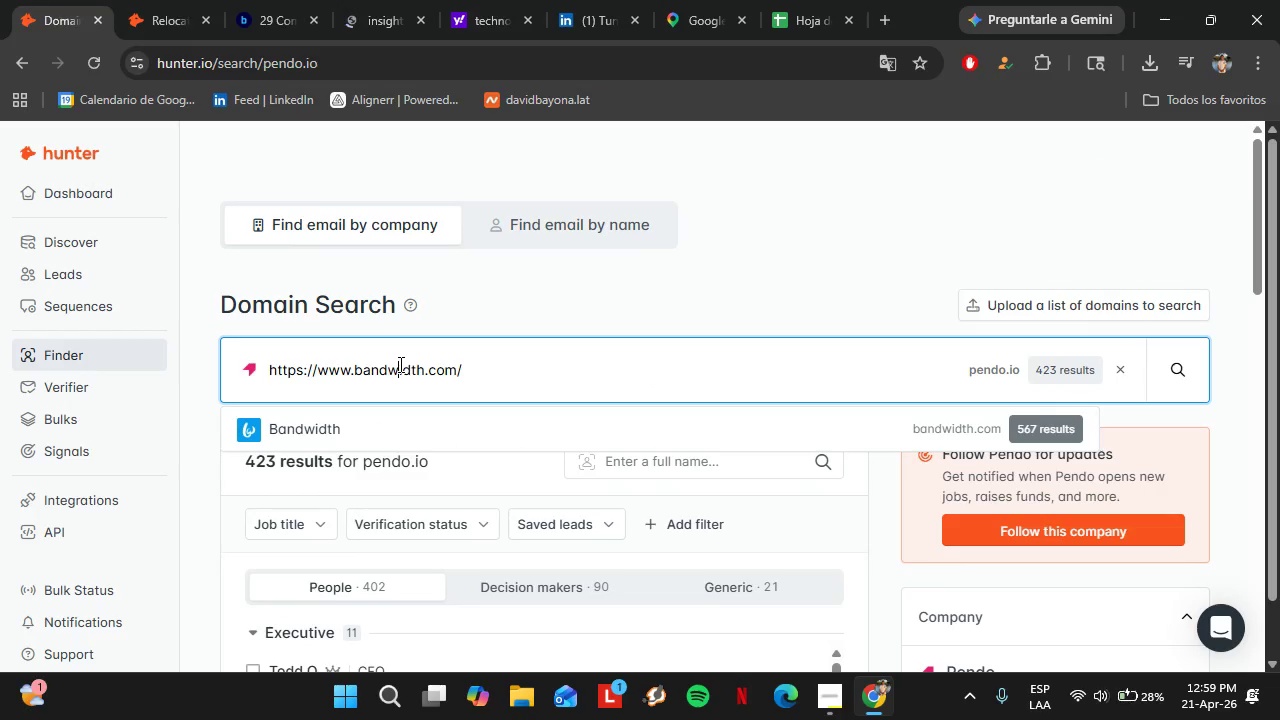 
double_click([399, 364])
 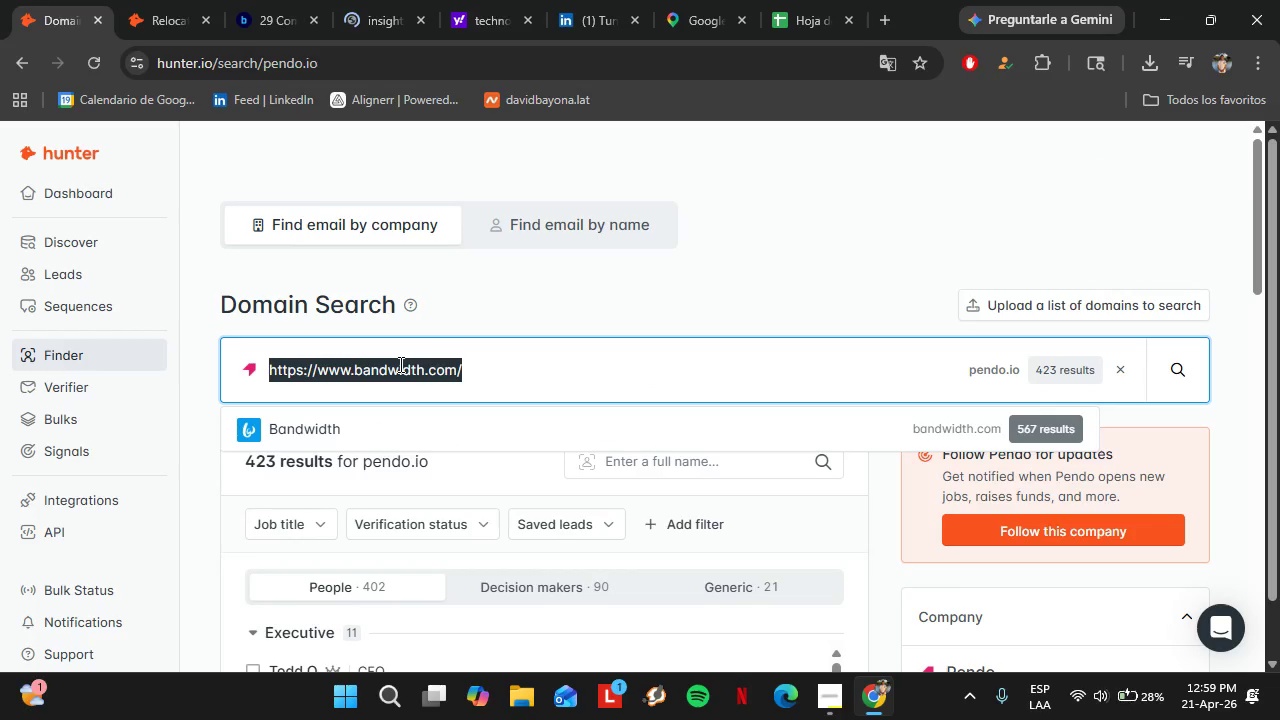 
triple_click([399, 364])
 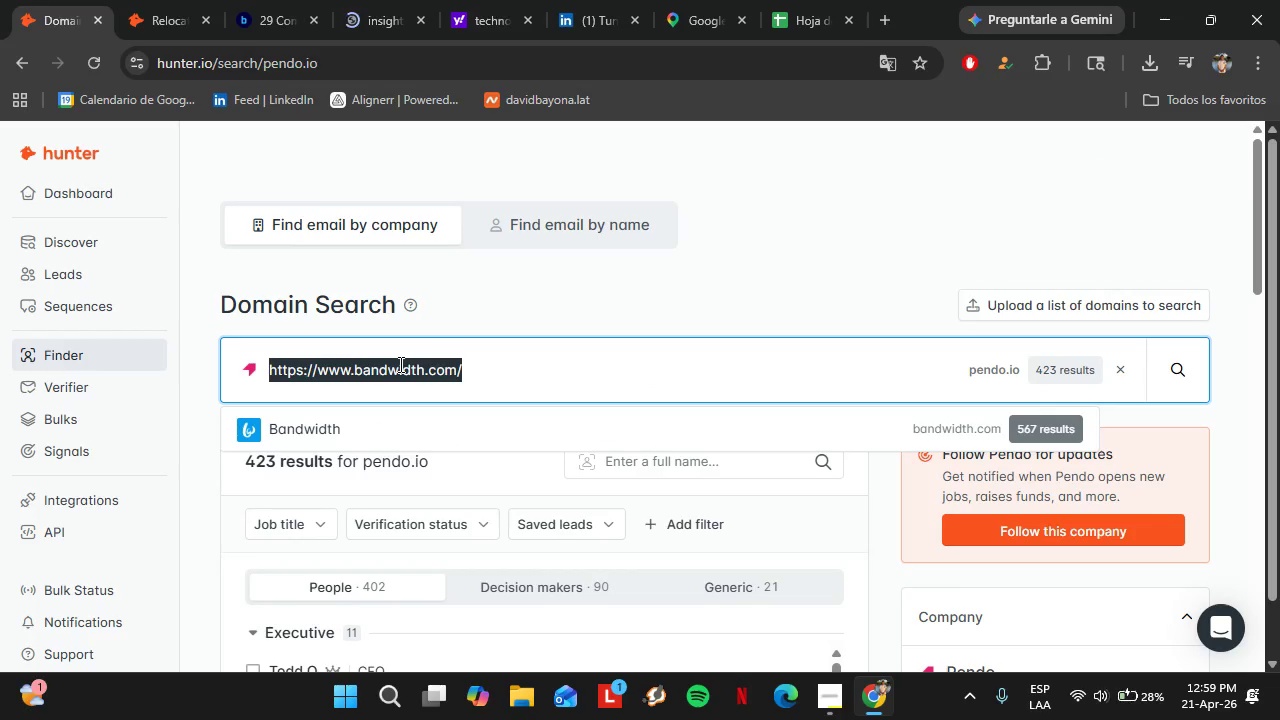 
key(Control+V)
 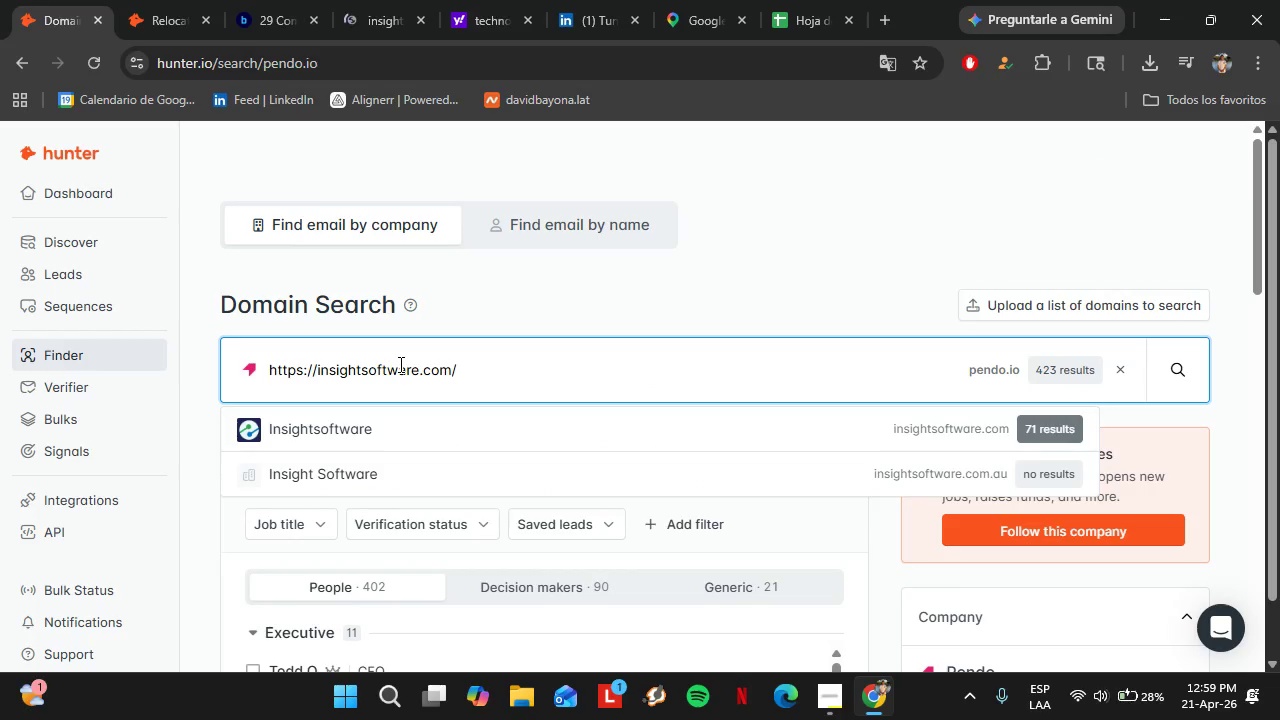 
key(ArrowDown)
 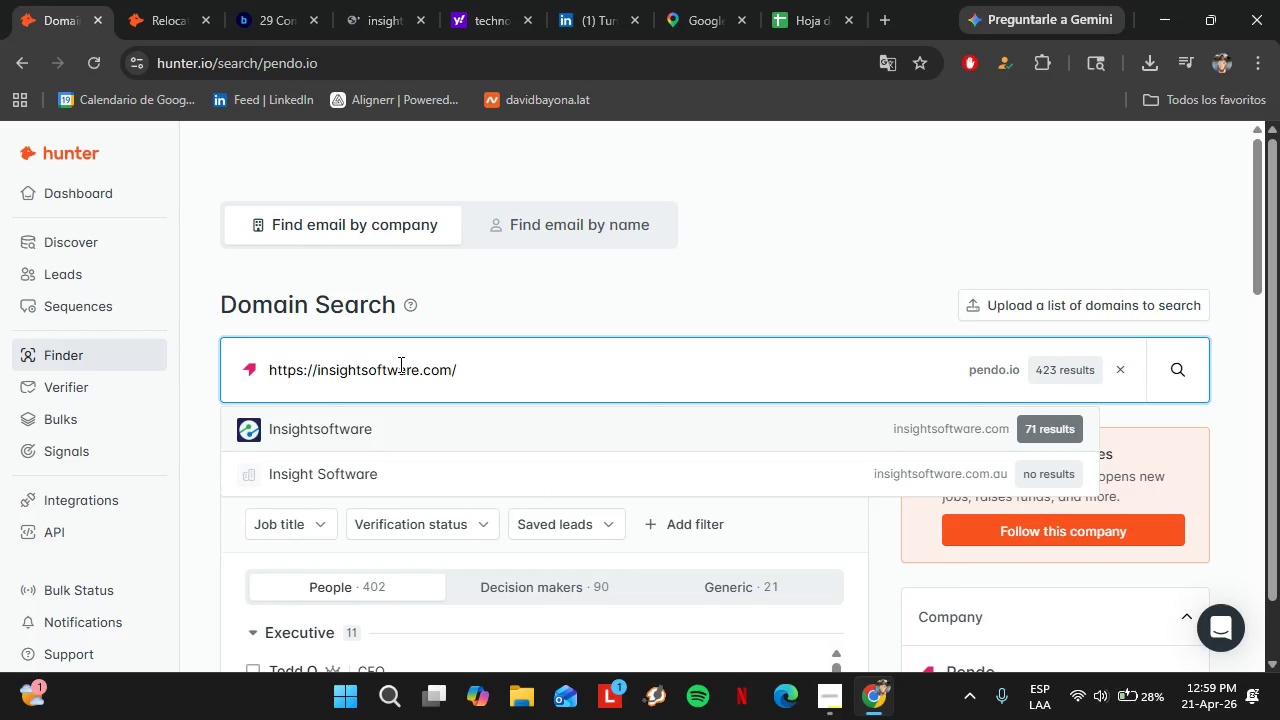 
key(ArrowDown)
 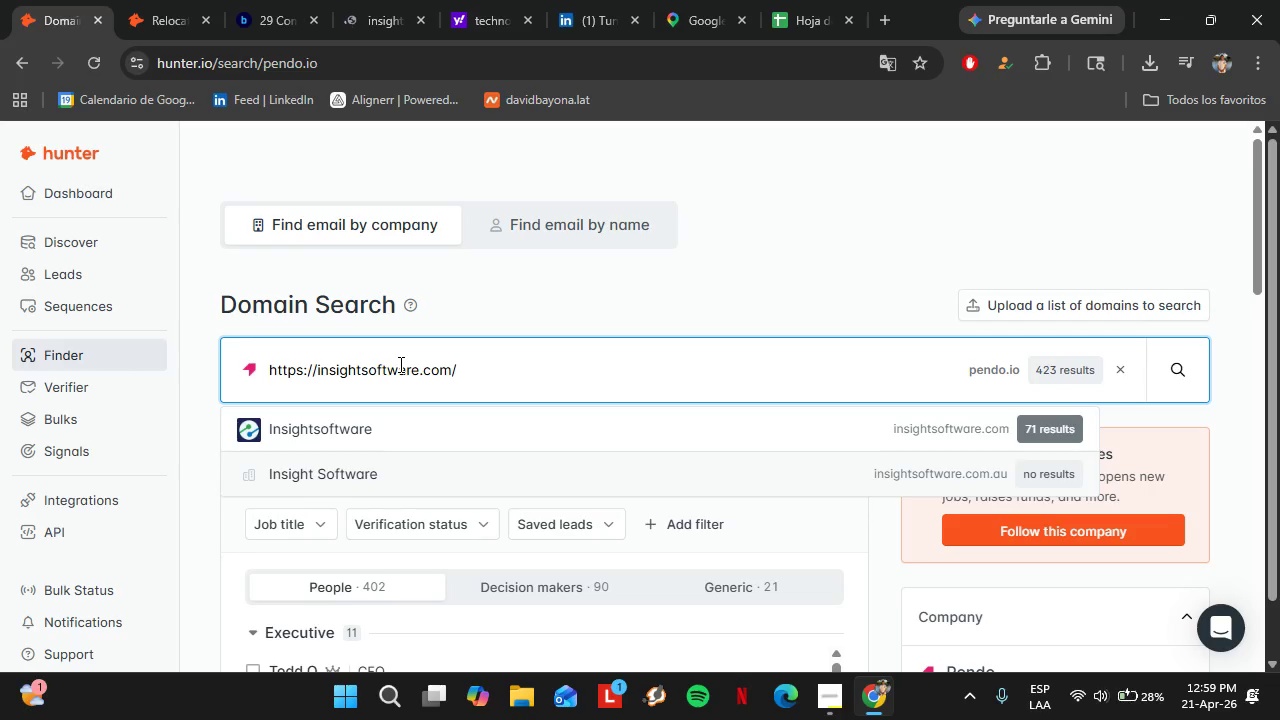 
key(ArrowUp)
 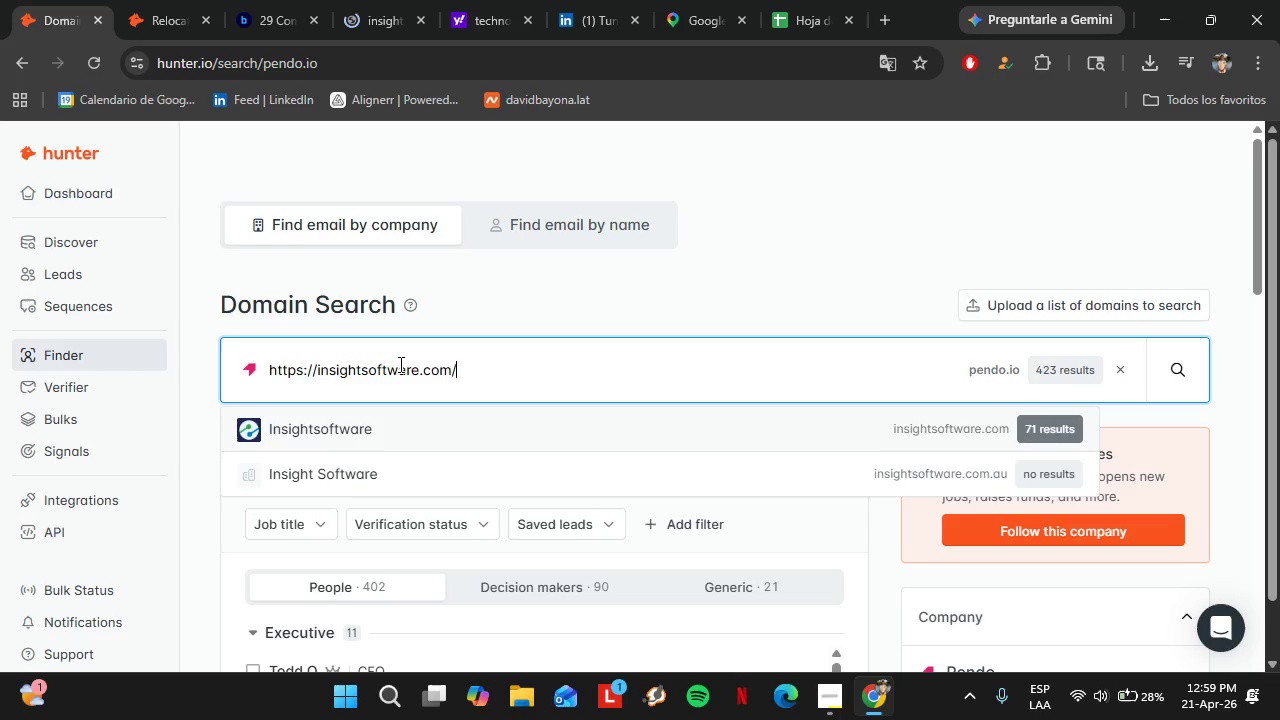 
key(Enter)
 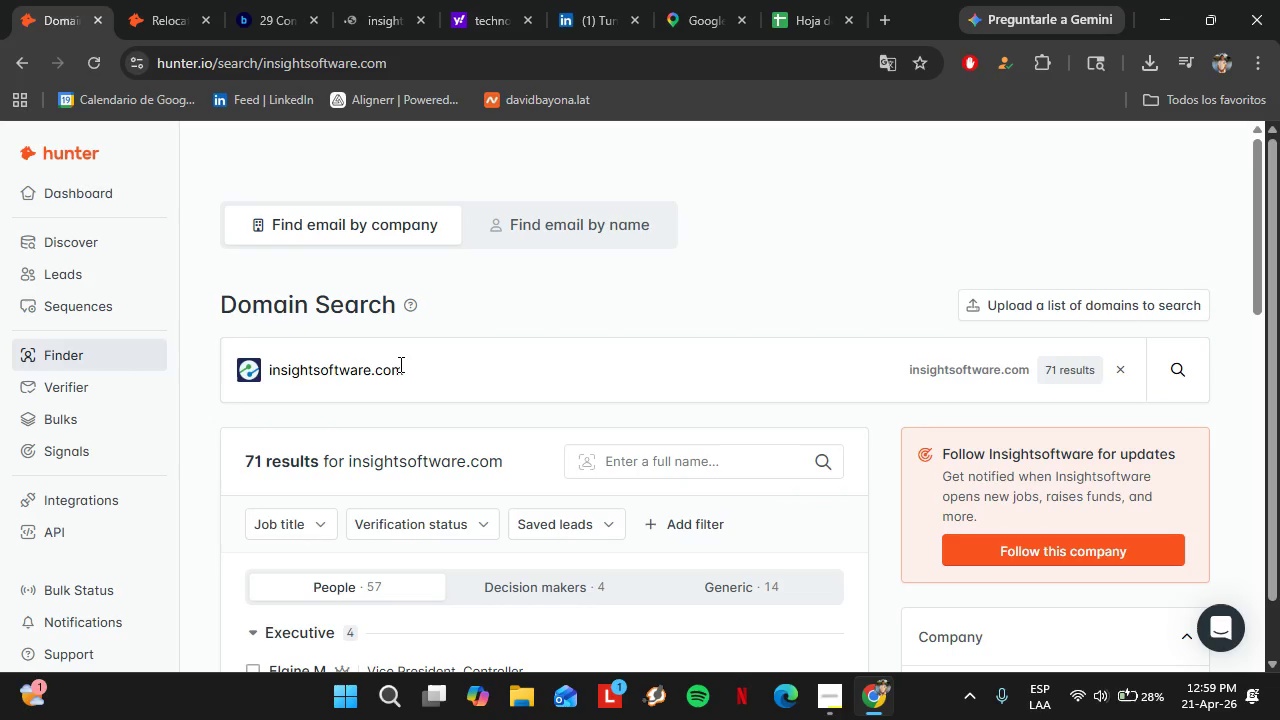 
wait(10.89)
 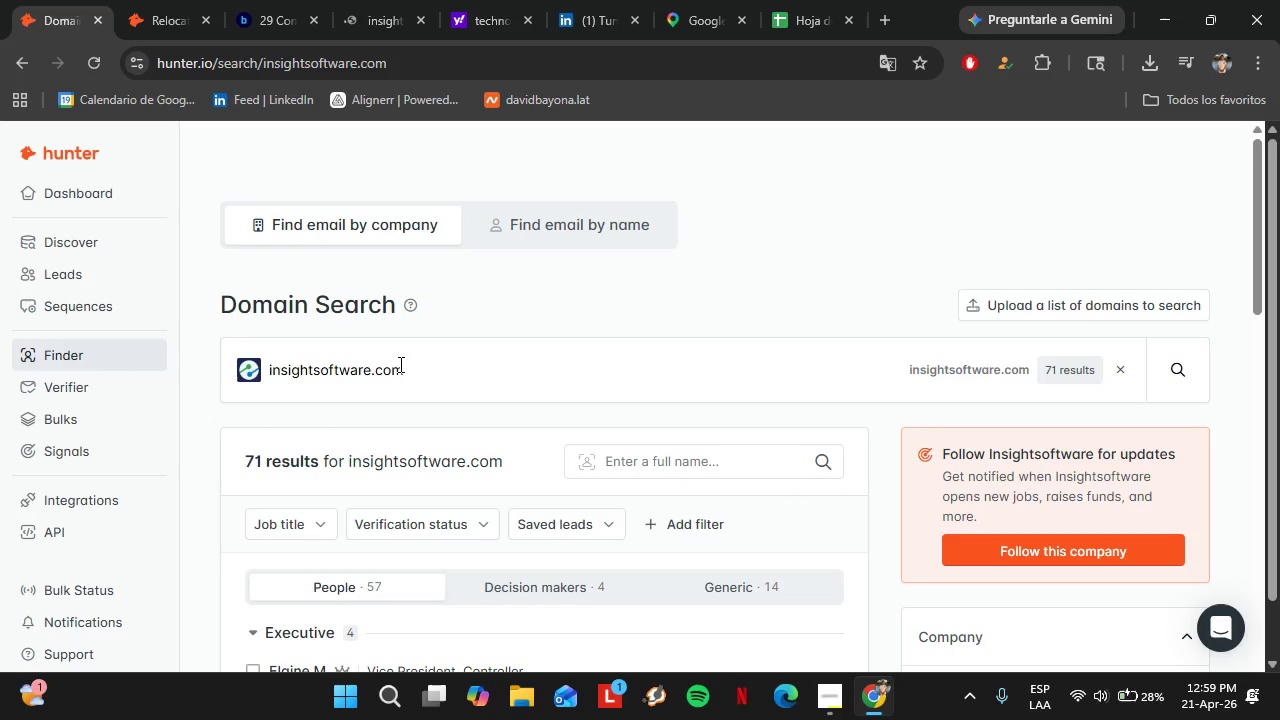 
scroll: coordinate [372, 441], scroll_direction: down, amount: 8.0
 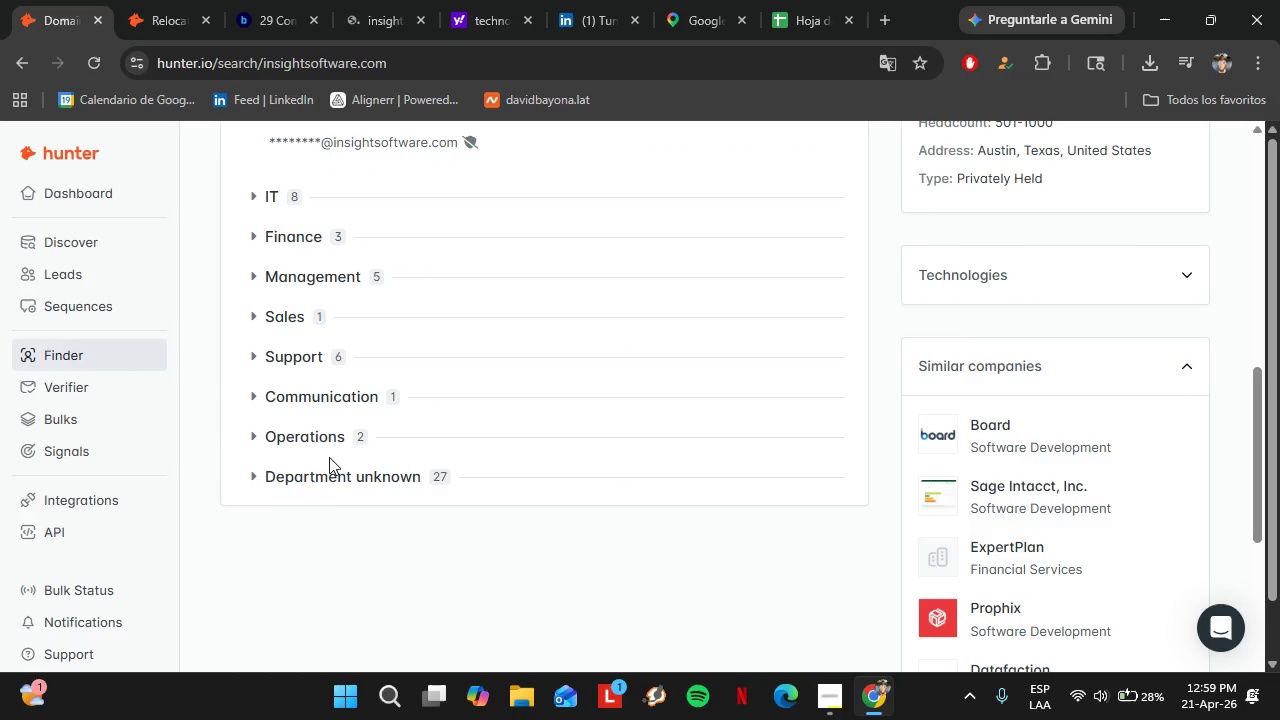 
left_click([310, 444])
 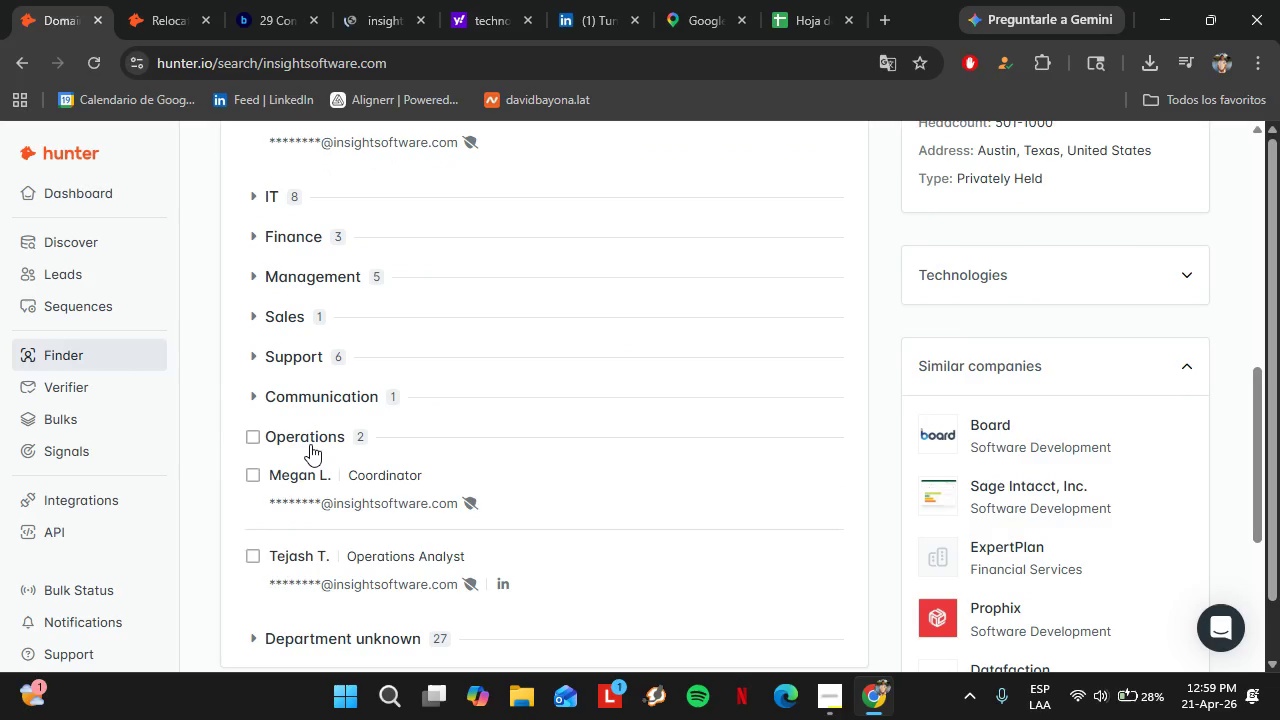 
left_click([310, 444])
 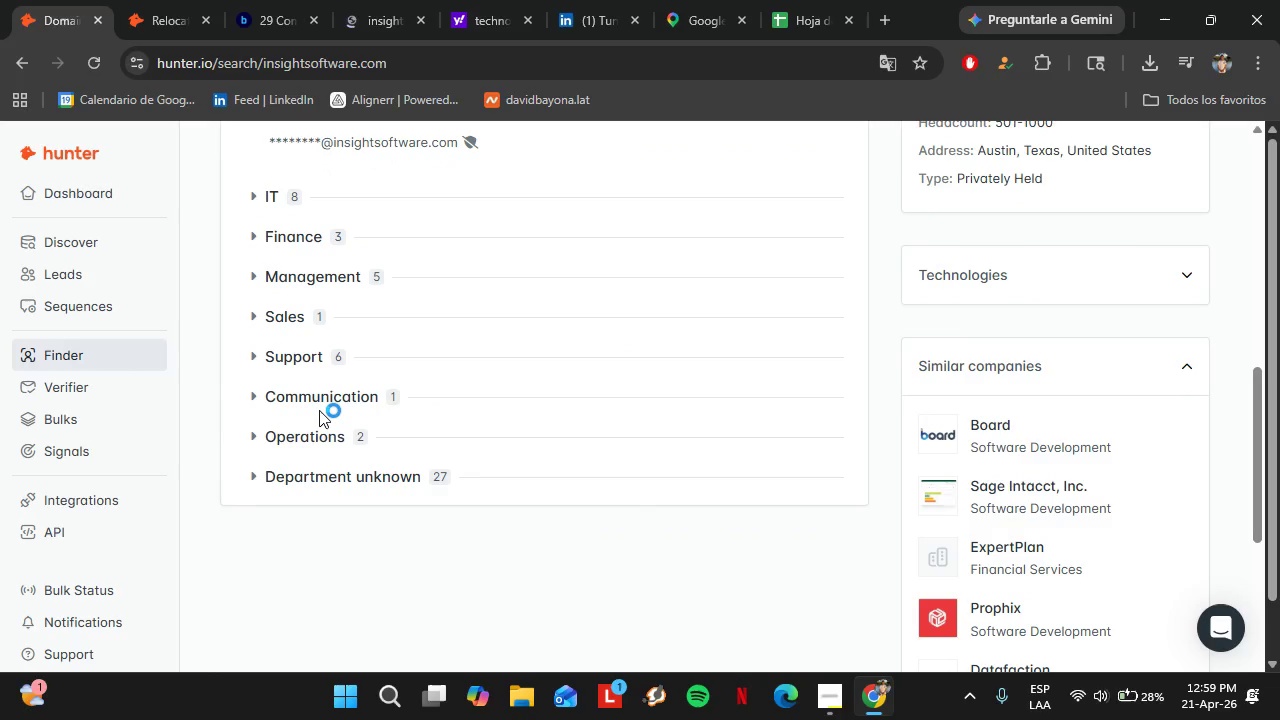 
wait(5.08)
 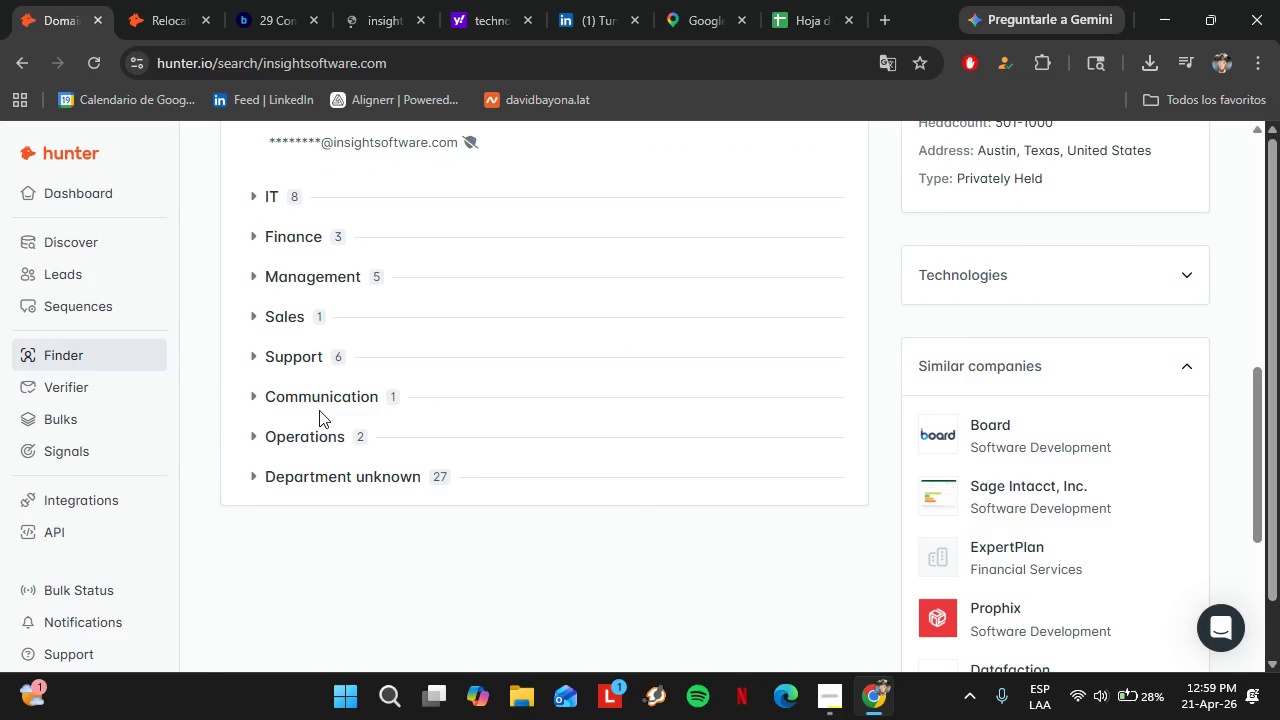 
scroll: coordinate [500, 491], scroll_direction: up, amount: 5.0
 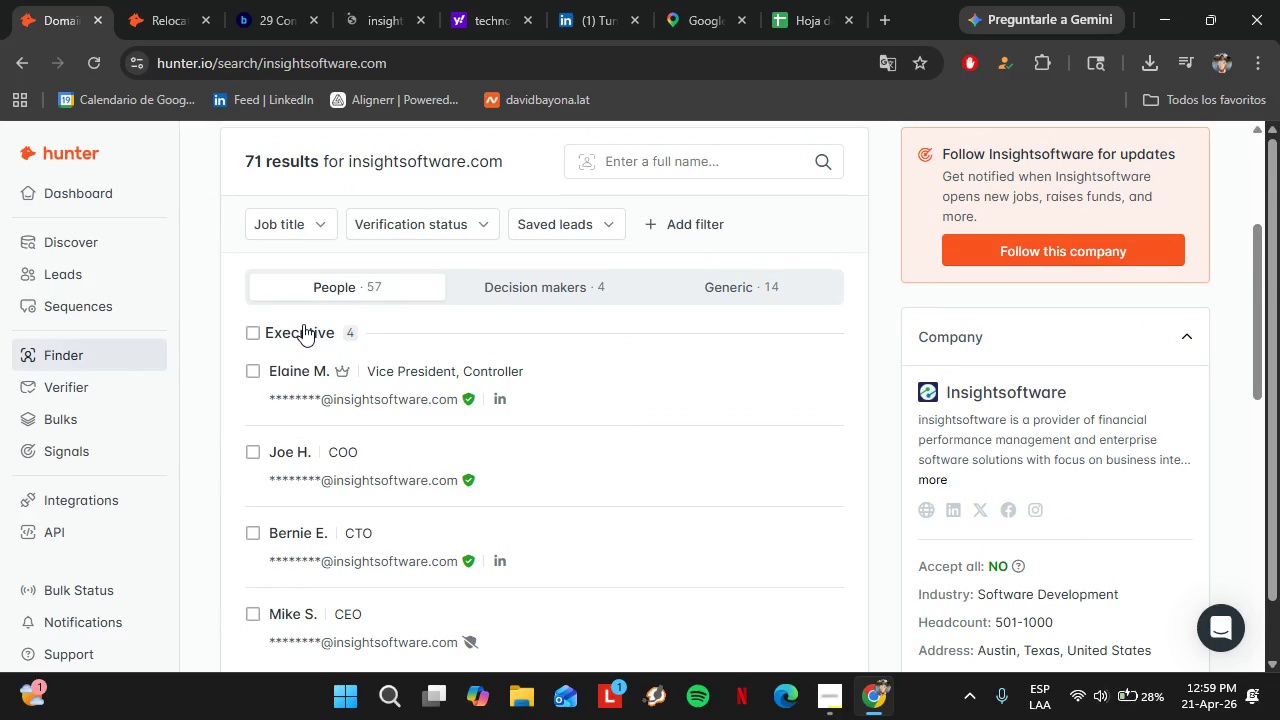 
left_click([303, 323])
 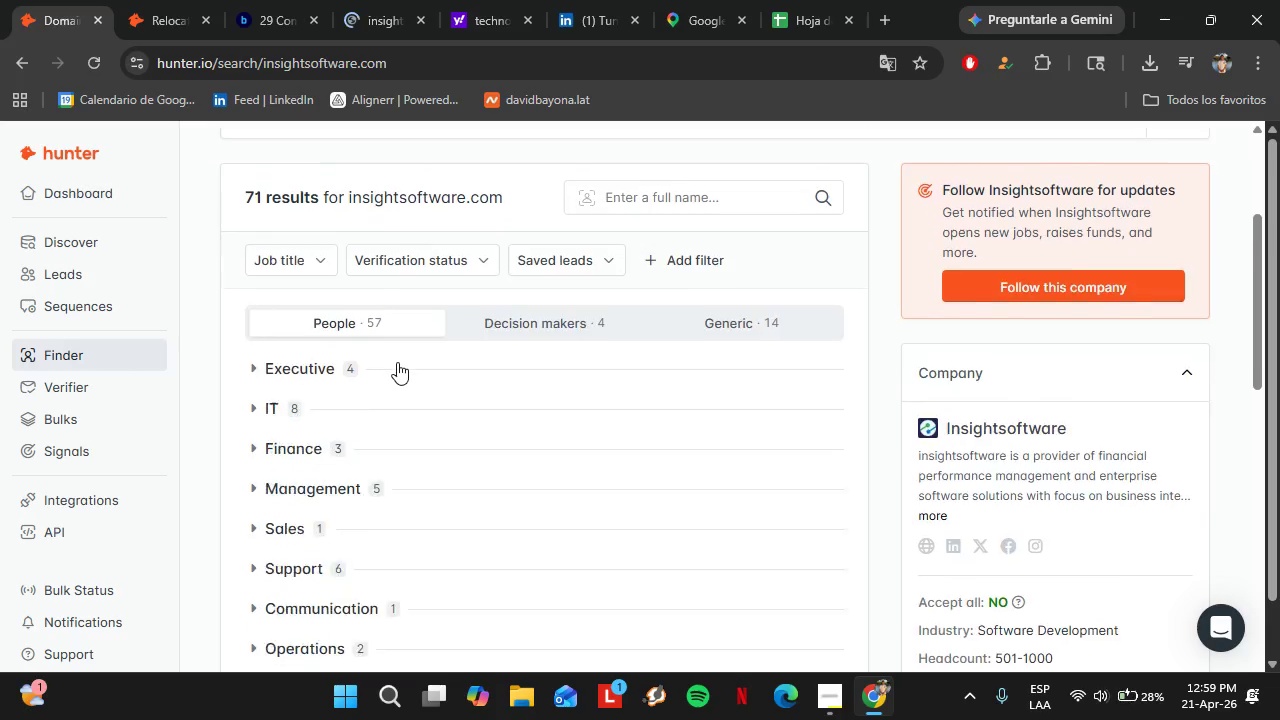 
scroll: coordinate [397, 362], scroll_direction: up, amount: 1.0
 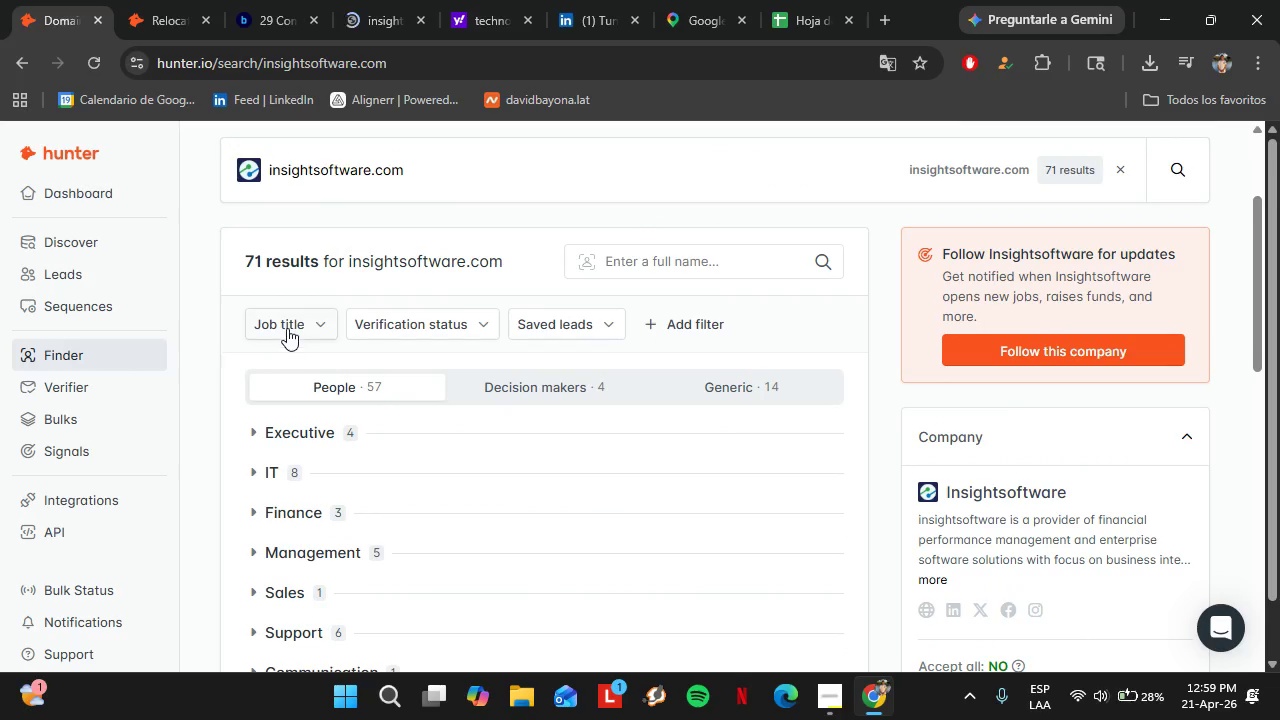 
left_click([287, 327])
 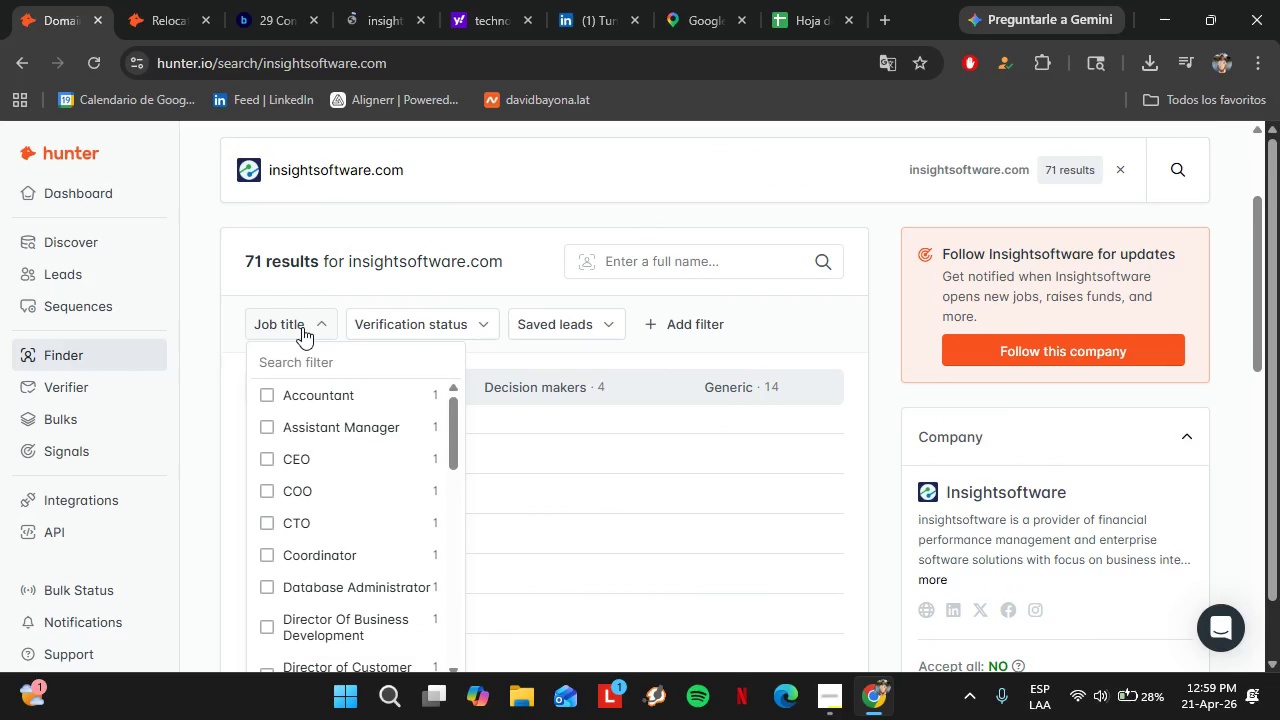 
left_click([336, 366])
 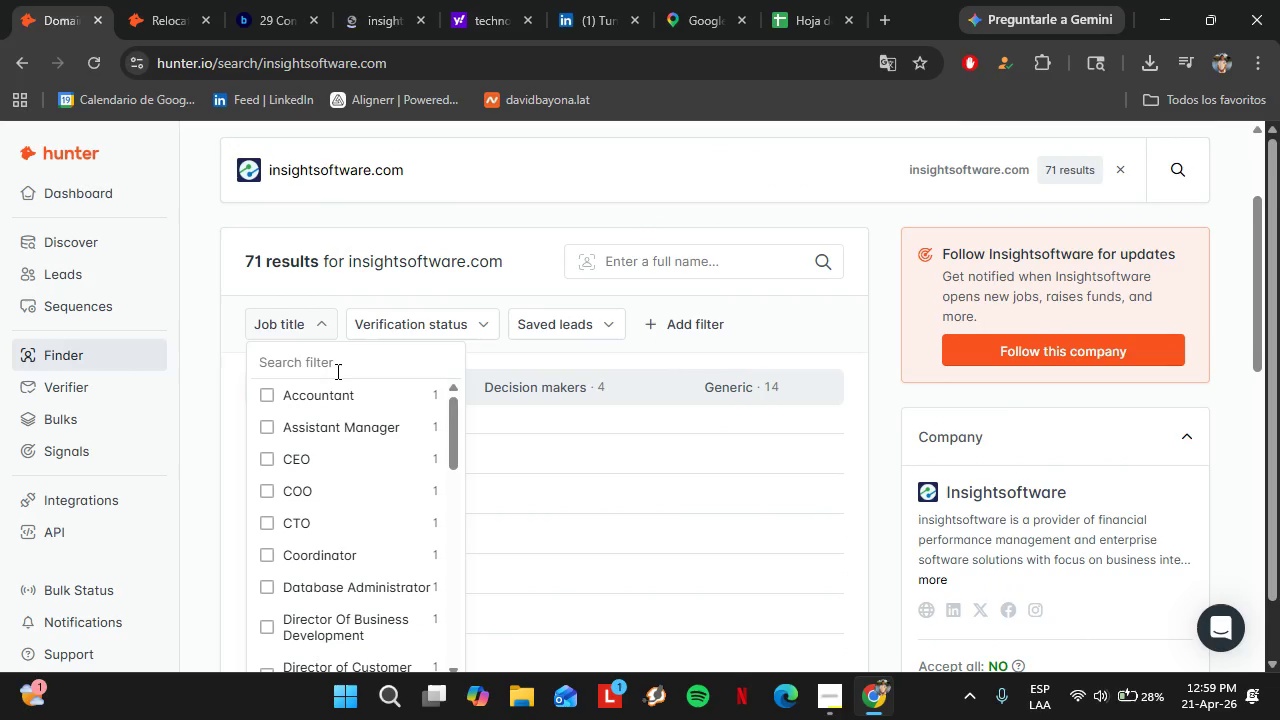 
type(hu)
key(Backspace)
type(r)
key(Backspace)
key(Backspace)
type(hea)
key(Backspace)
key(Backspace)
key(Backspace)
key(Backspace)
type(ops)
 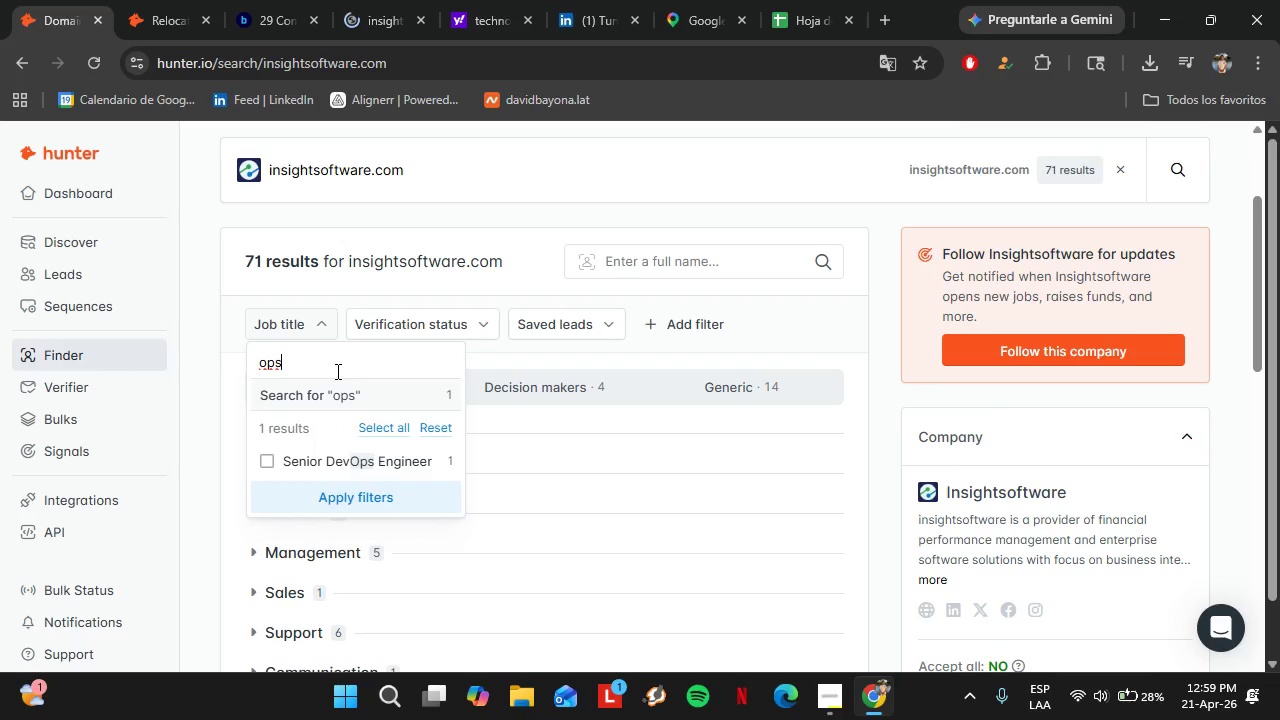 
hold_key(key=Backspace, duration=0.8)
 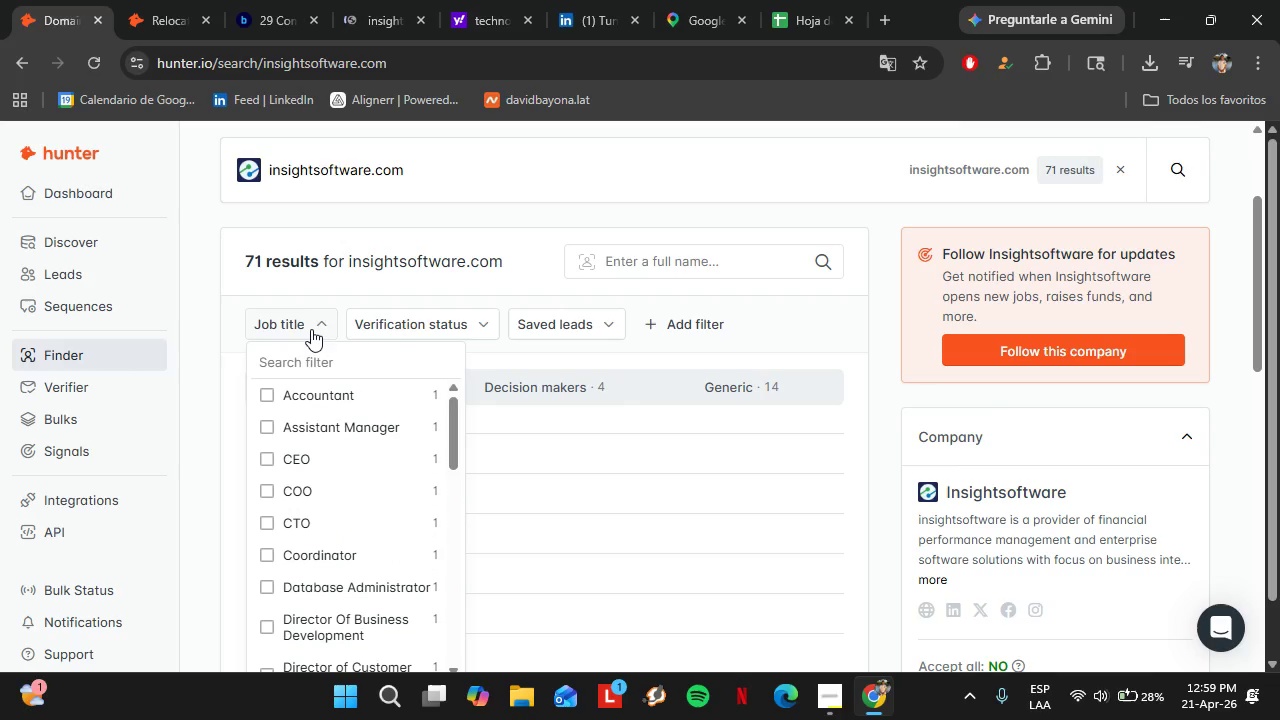 
left_click([201, 318])
 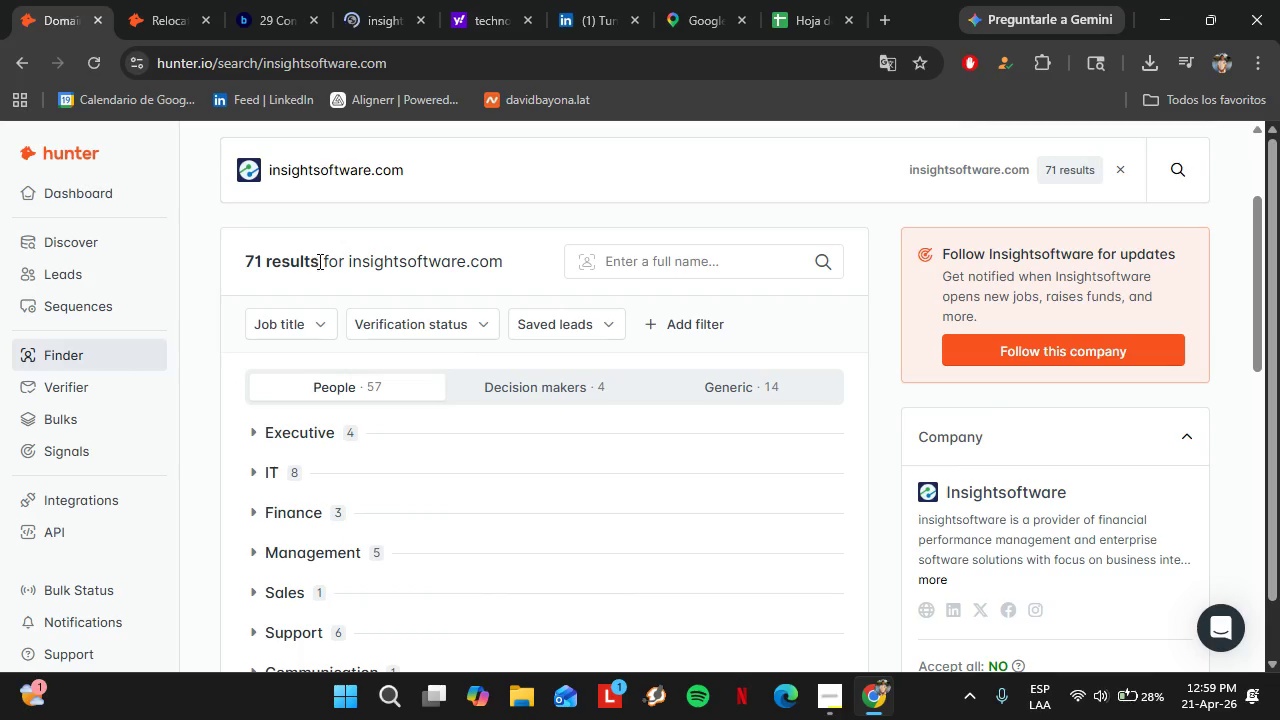 
left_click([246, 0])
 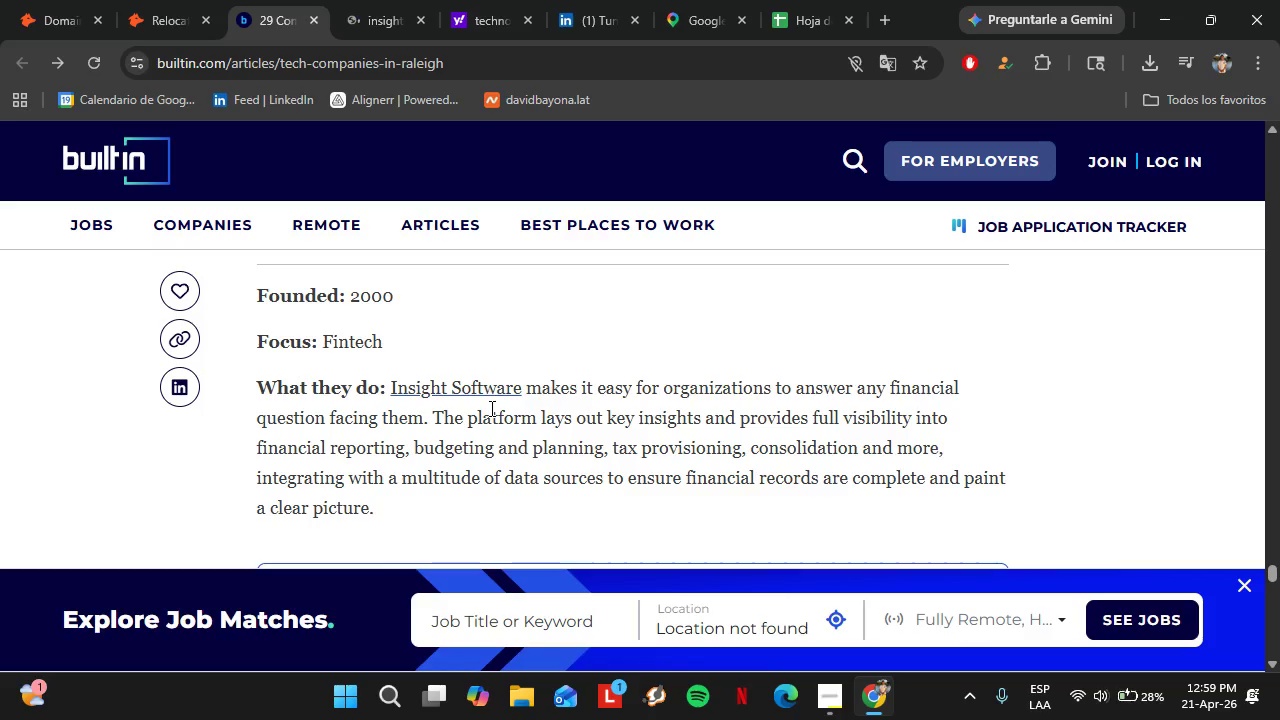 
scroll: coordinate [490, 408], scroll_direction: down, amount: 9.0
 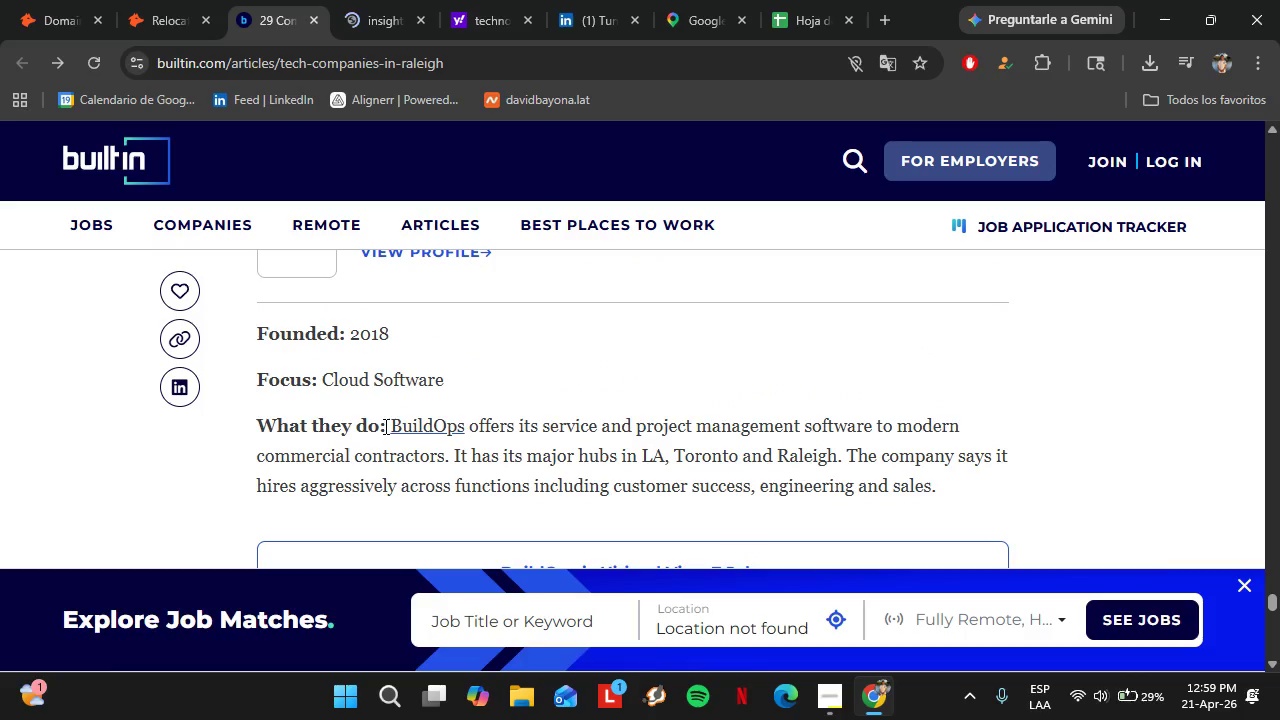 
left_click([406, 424])
 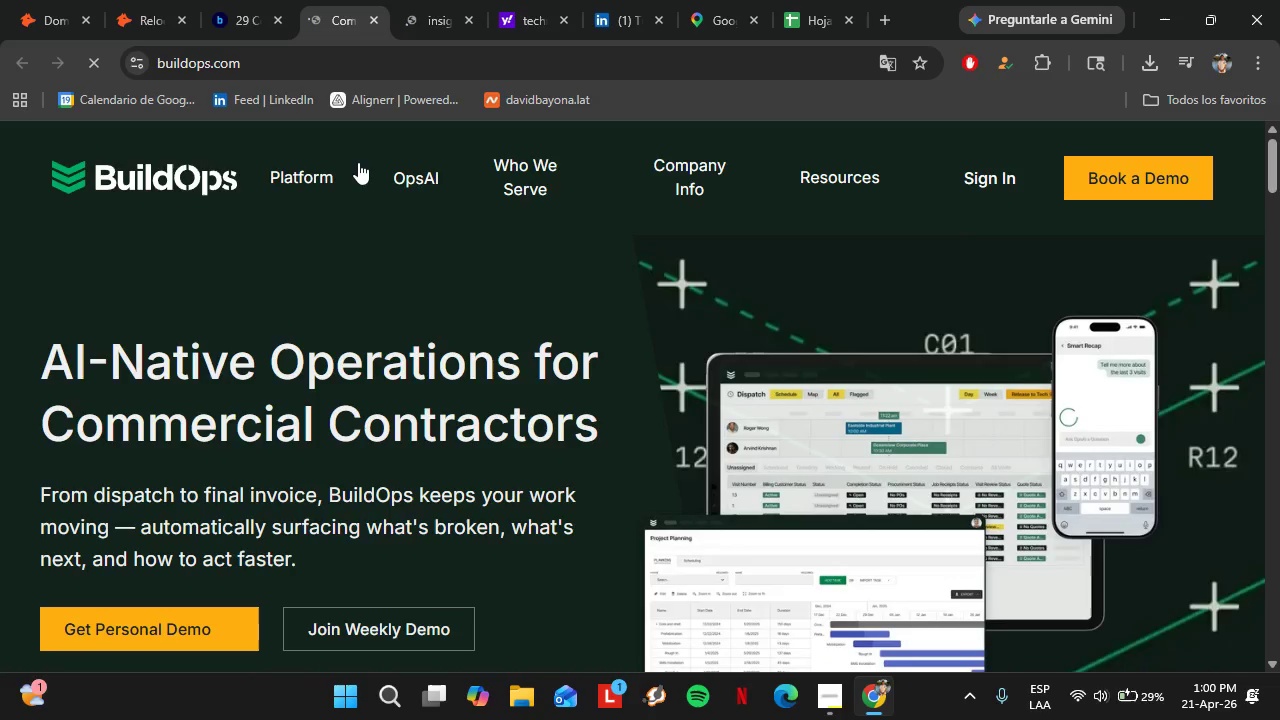 
wait(5.7)
 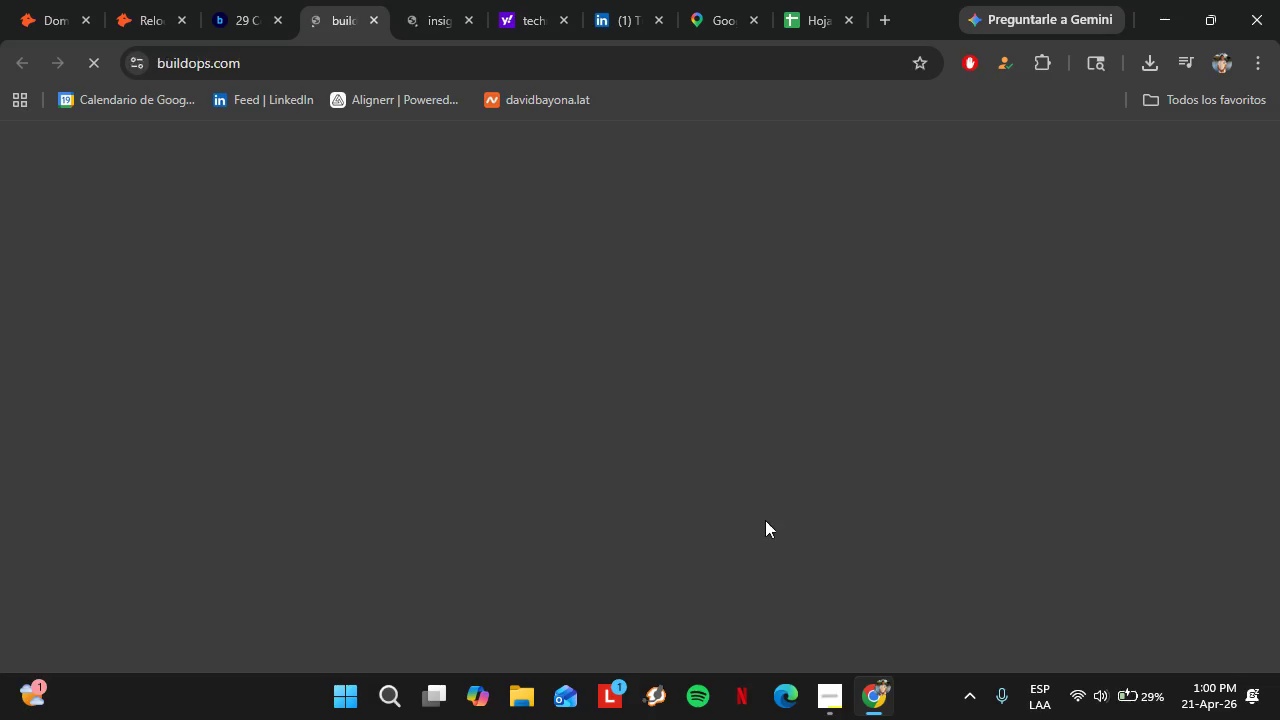 
left_click([217, 69])
 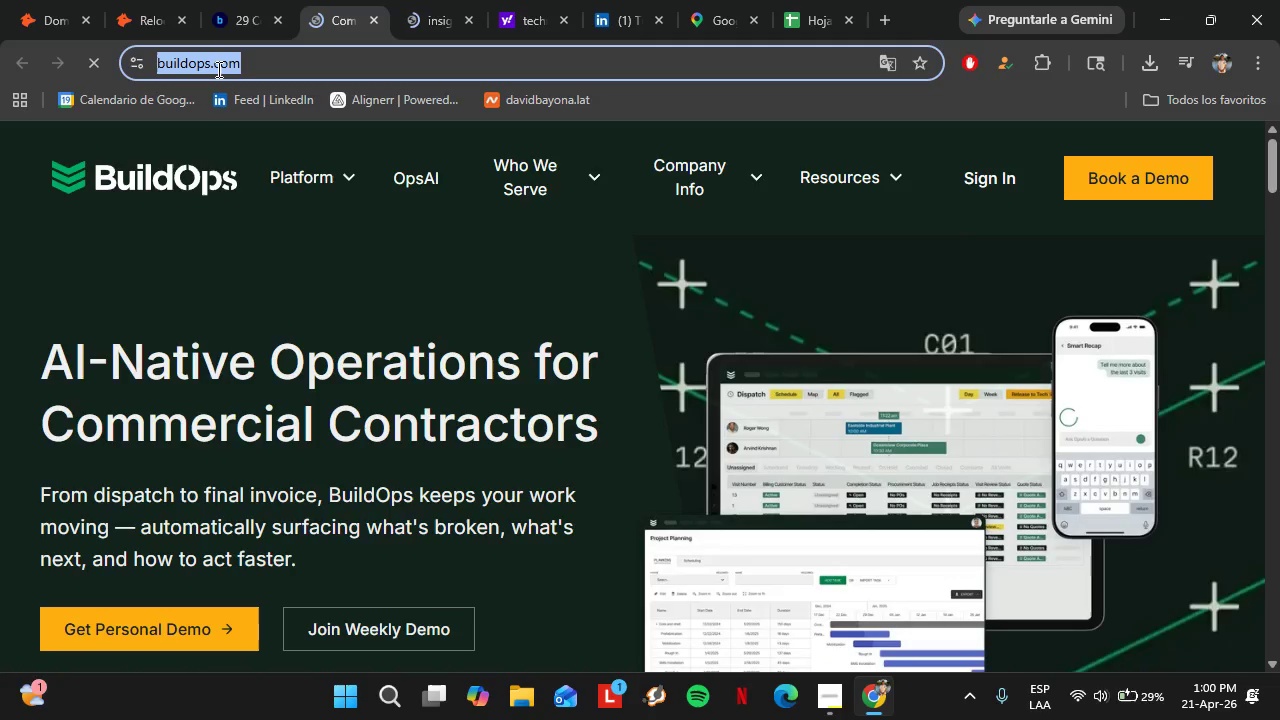 
key(Control+C)
 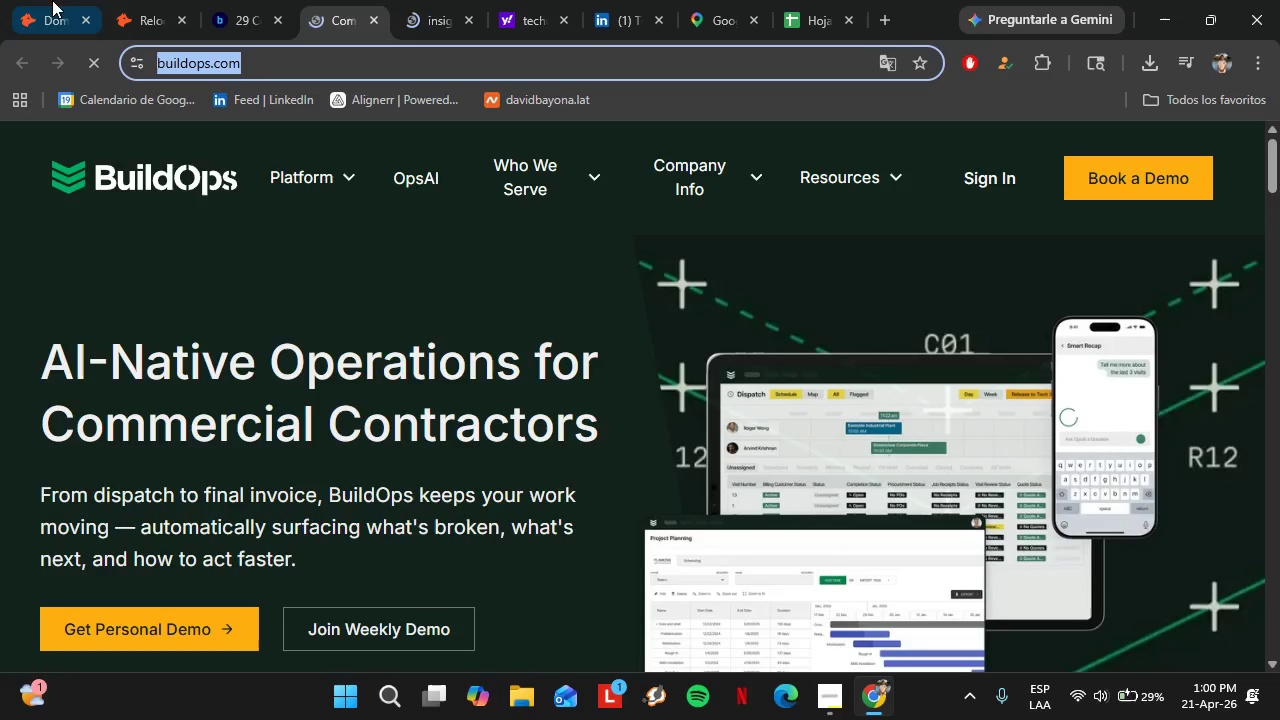 
left_click([30, 0])
 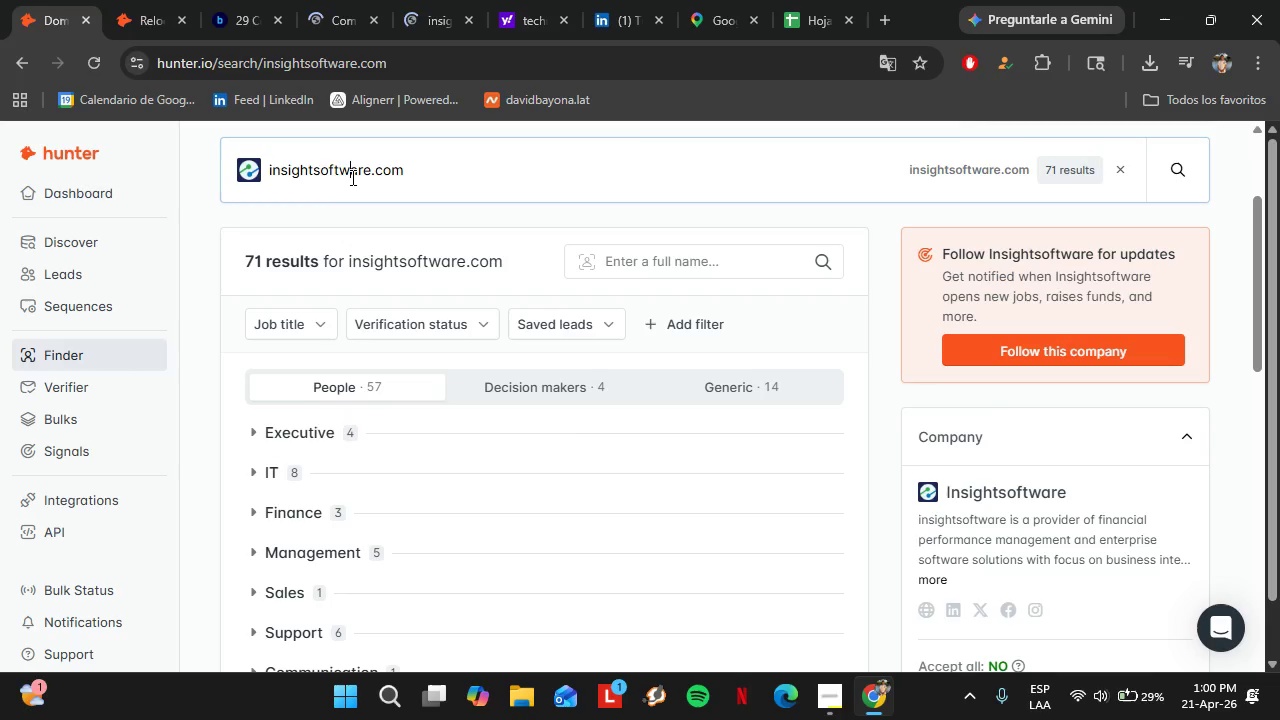 
double_click([351, 177])
 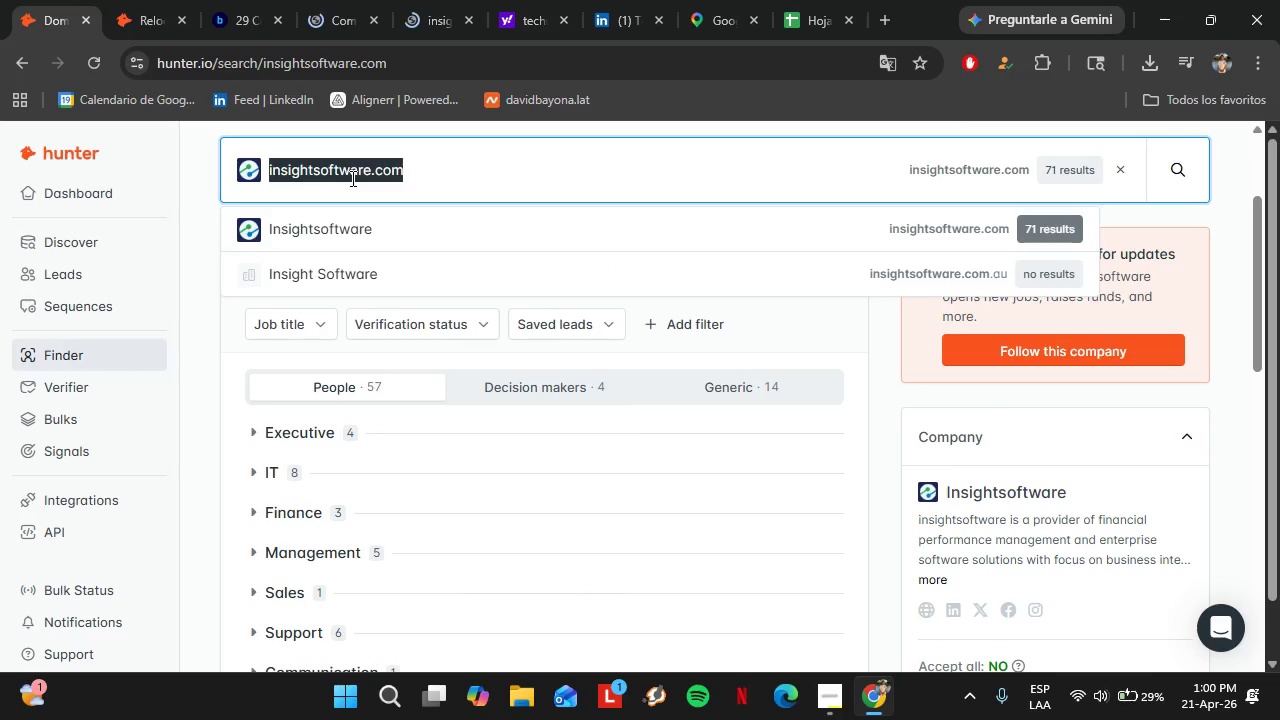 
key(Control+V)
 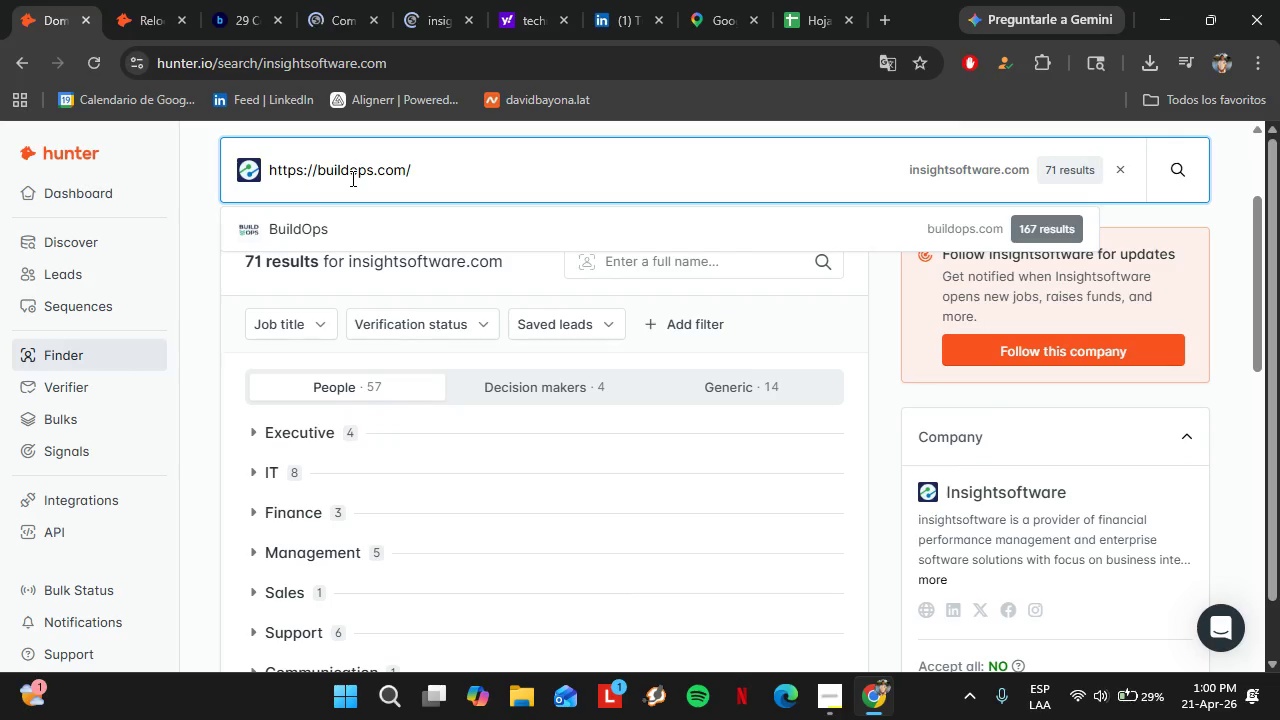 
key(Enter)
 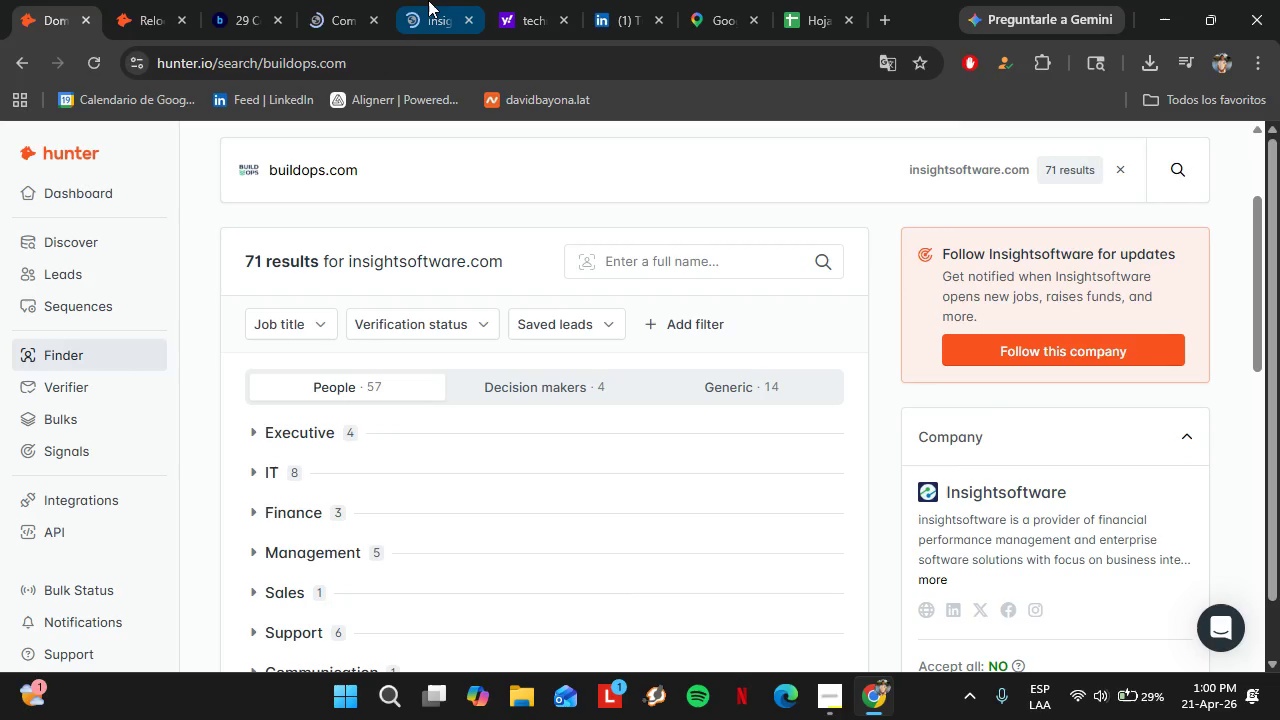 
left_click([428, 0])
 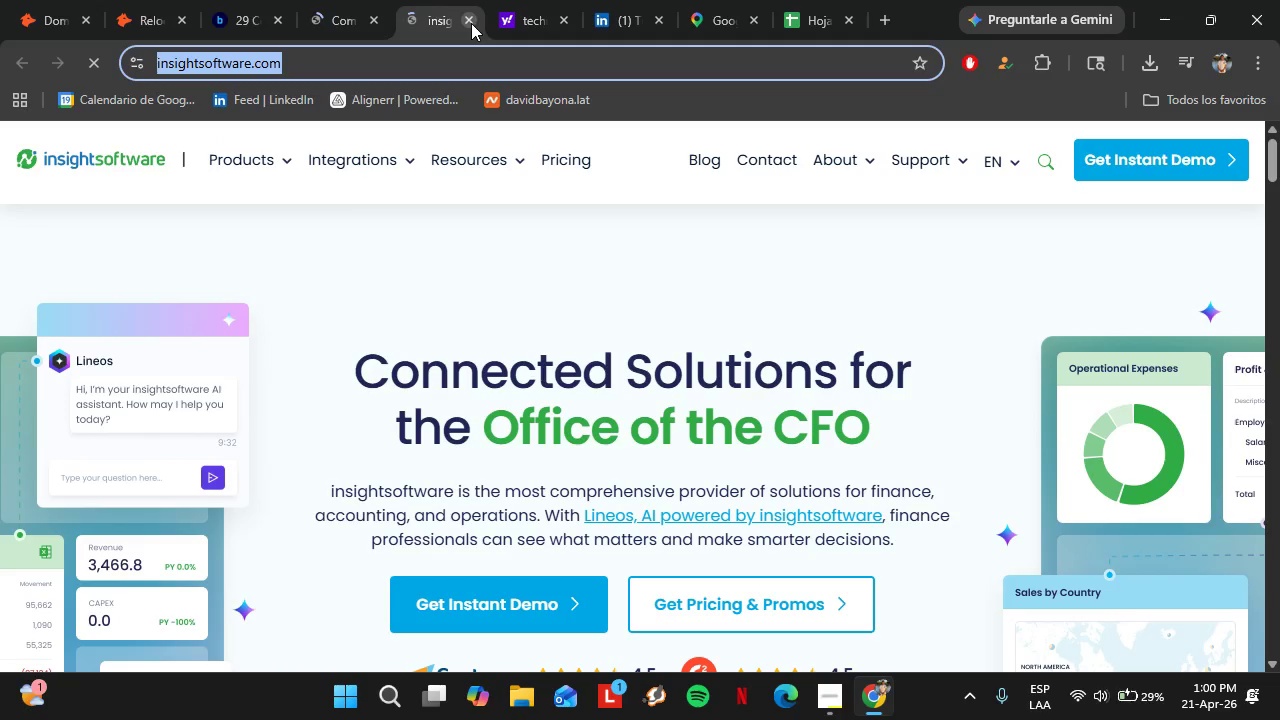 
left_click([471, 23])
 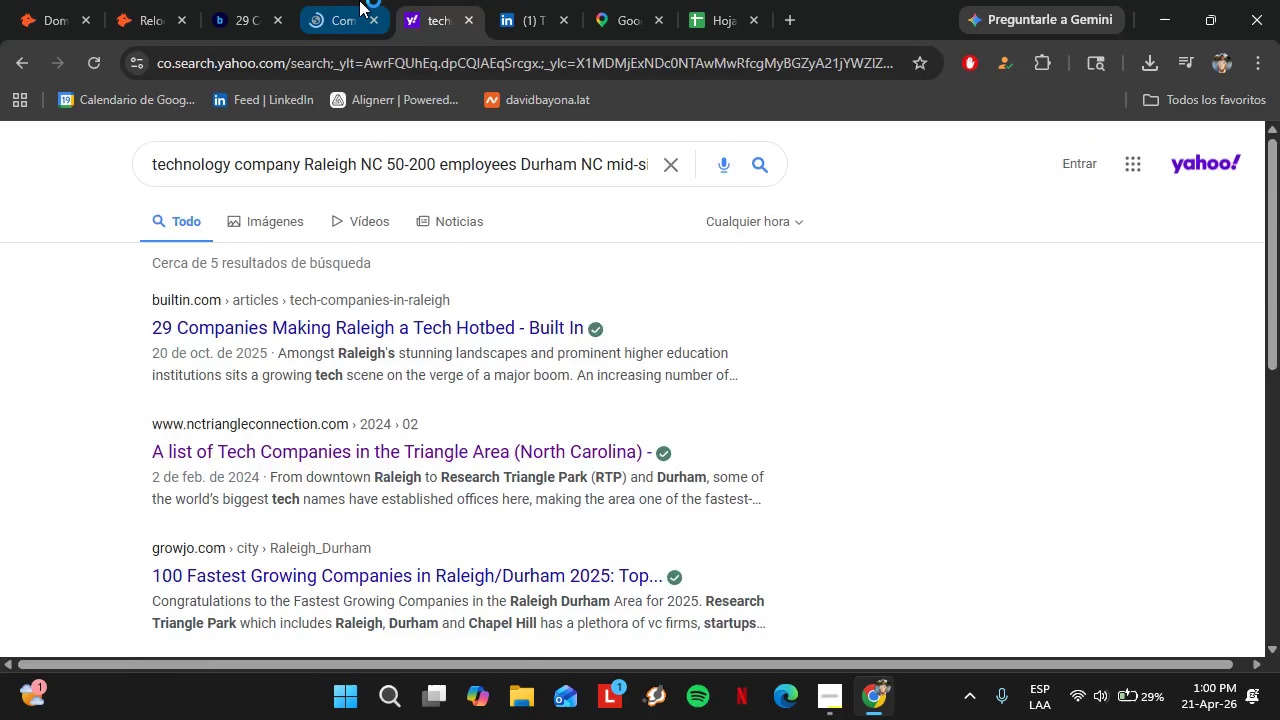 
left_click([359, 0])
 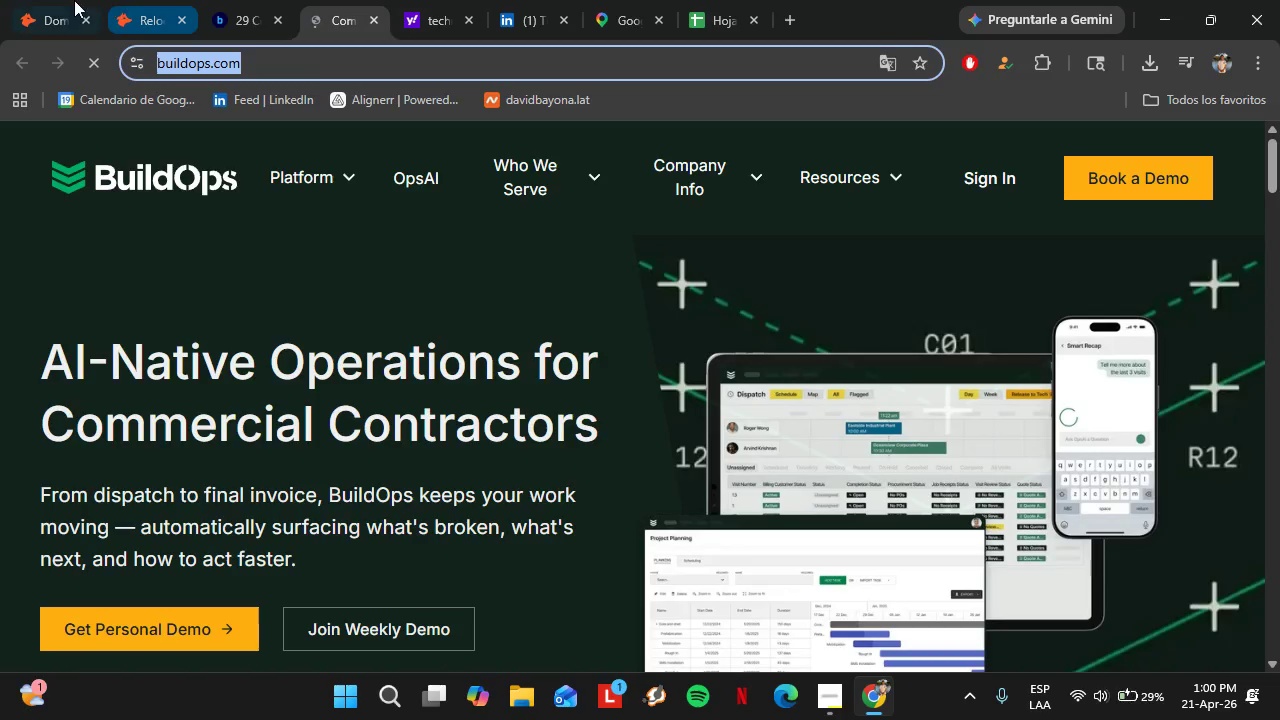 
left_click([27, 0])
 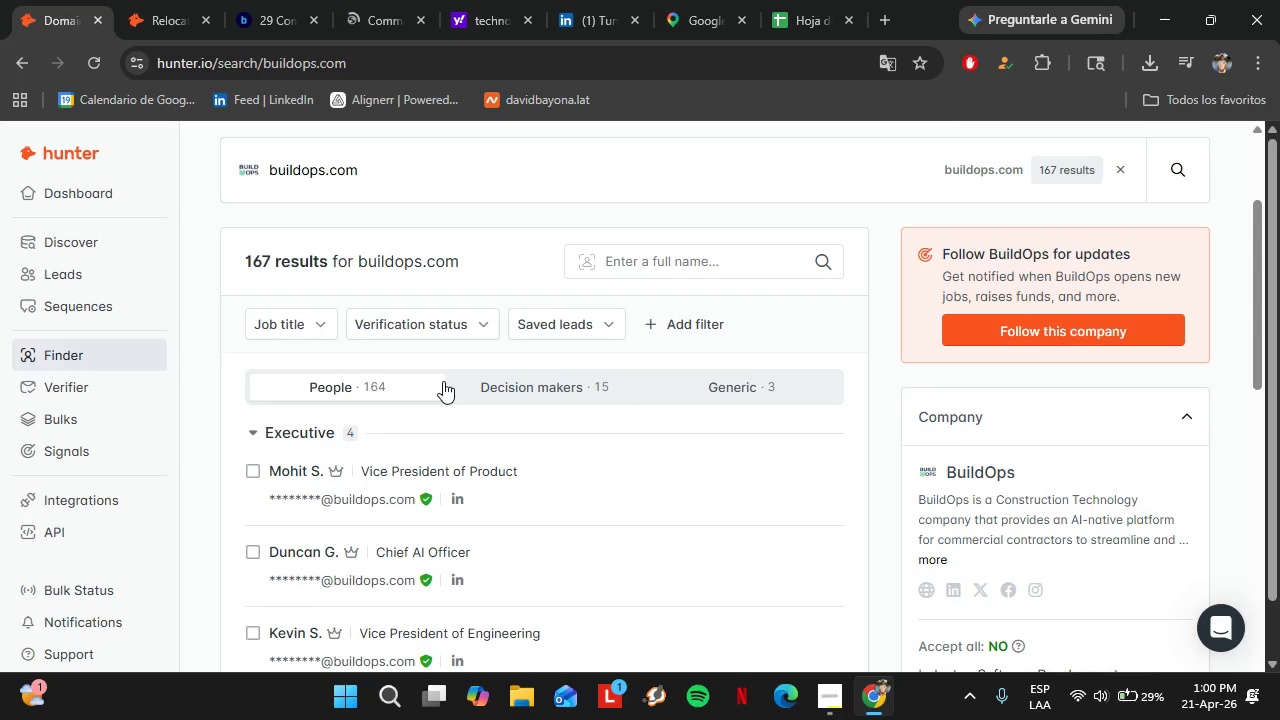 
left_click([321, 334])
 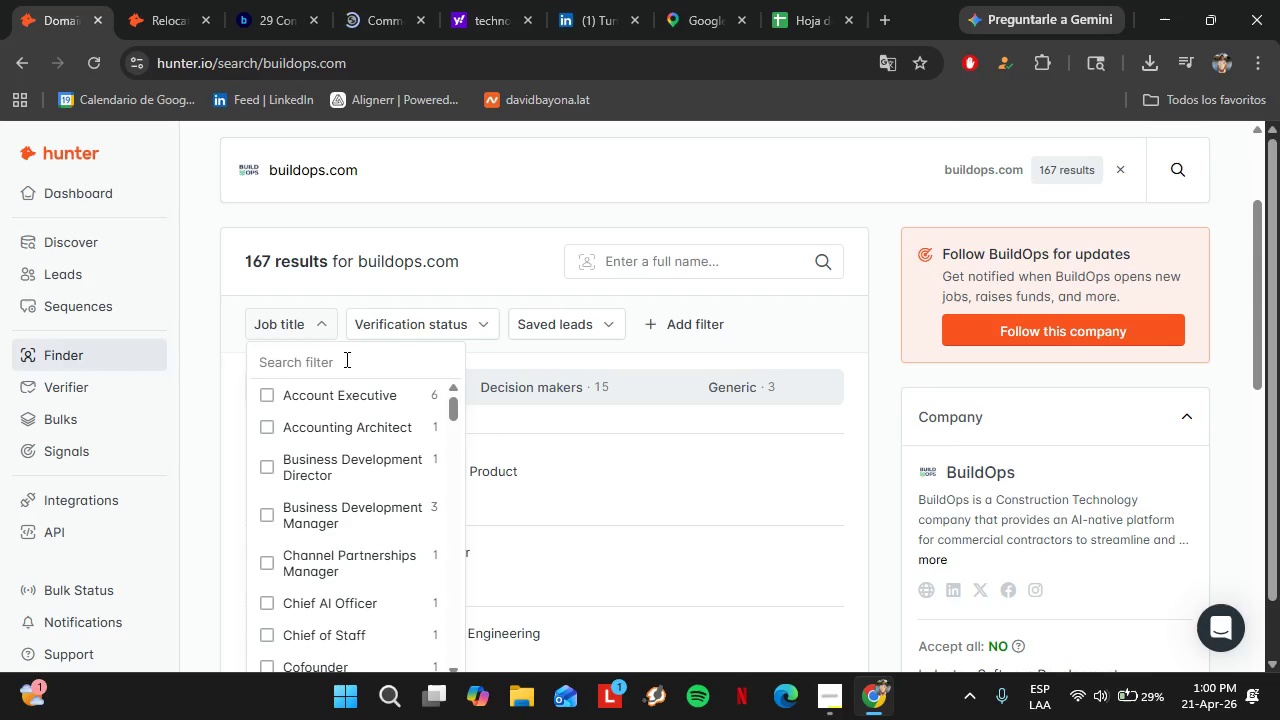 
type(hun)
key(Backspace)
type(m)
key(Backspace)
key(Backspace)
type(r)
 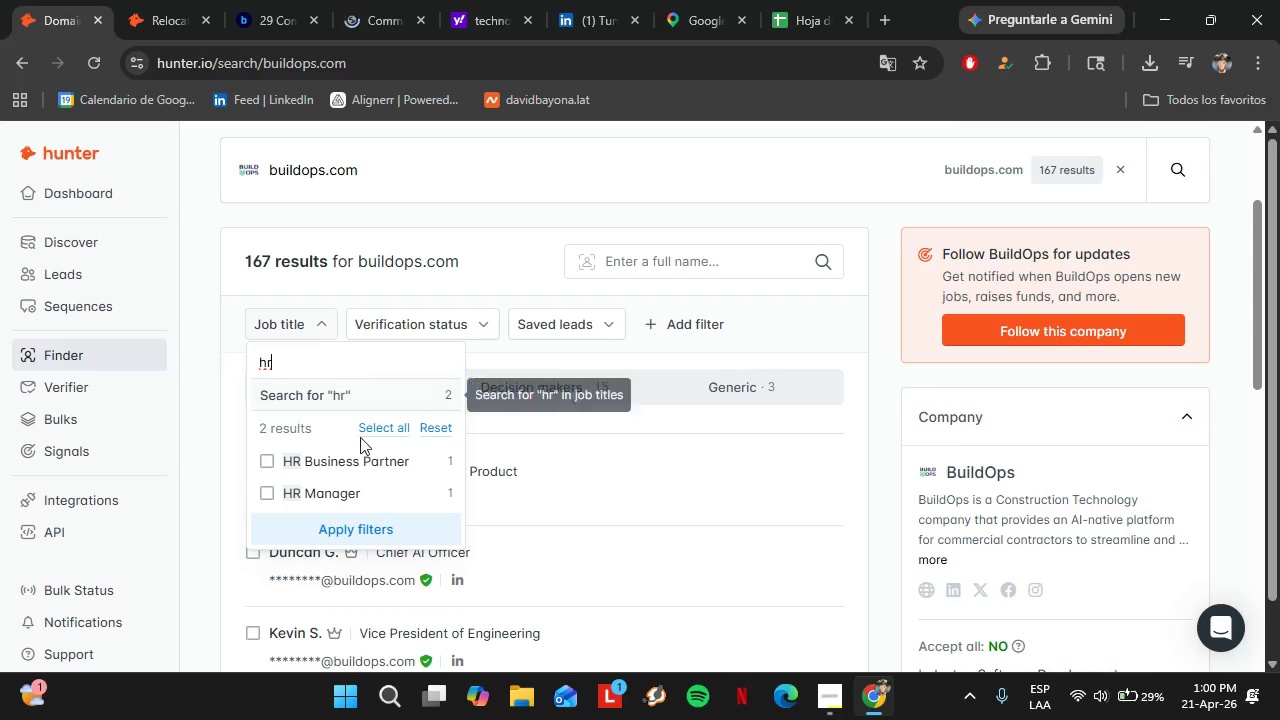 
wait(5.67)
 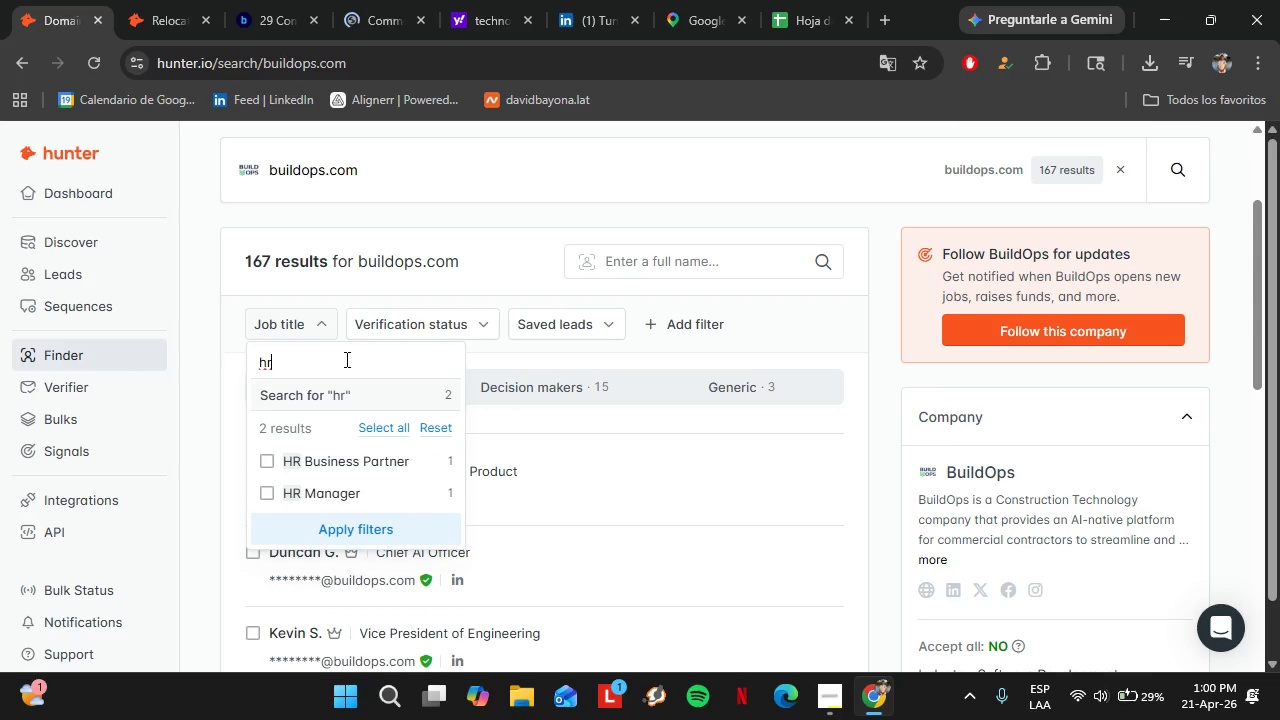 
key(Backspace)
type(ea)
 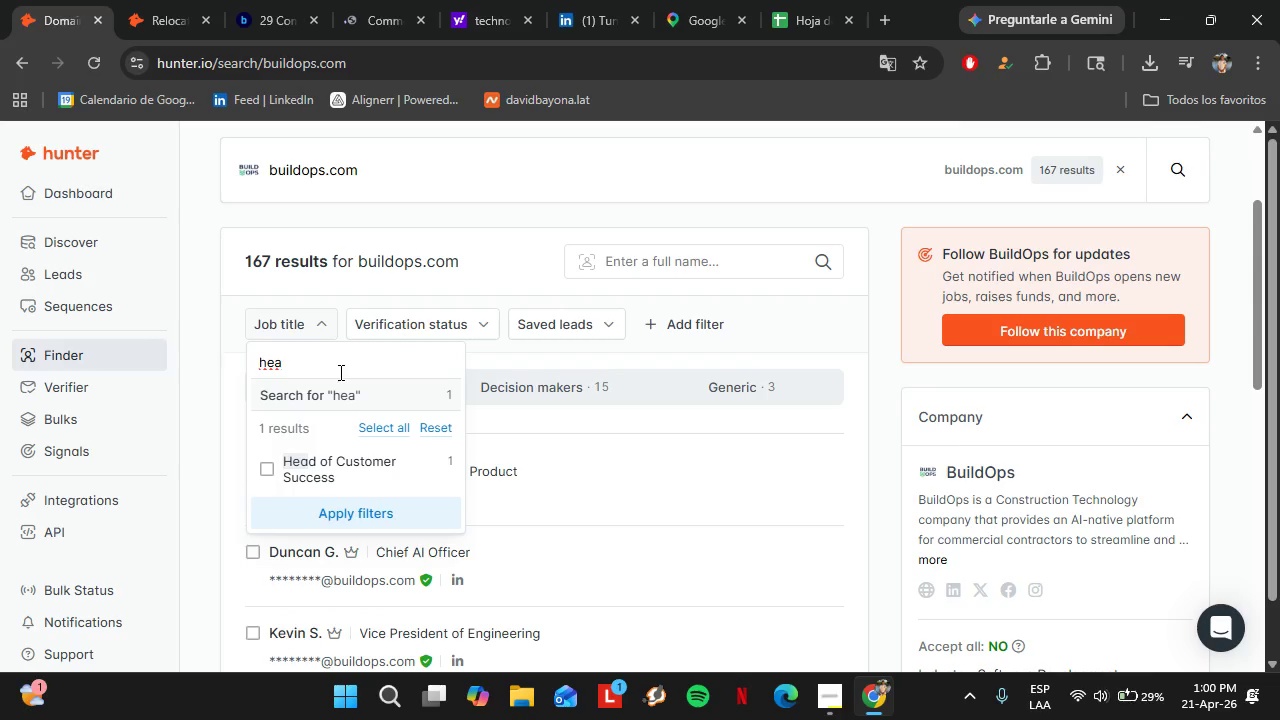 
key(Backspace)
key(Backspace)
key(Backspace)
key(Backspace)
type(ops)